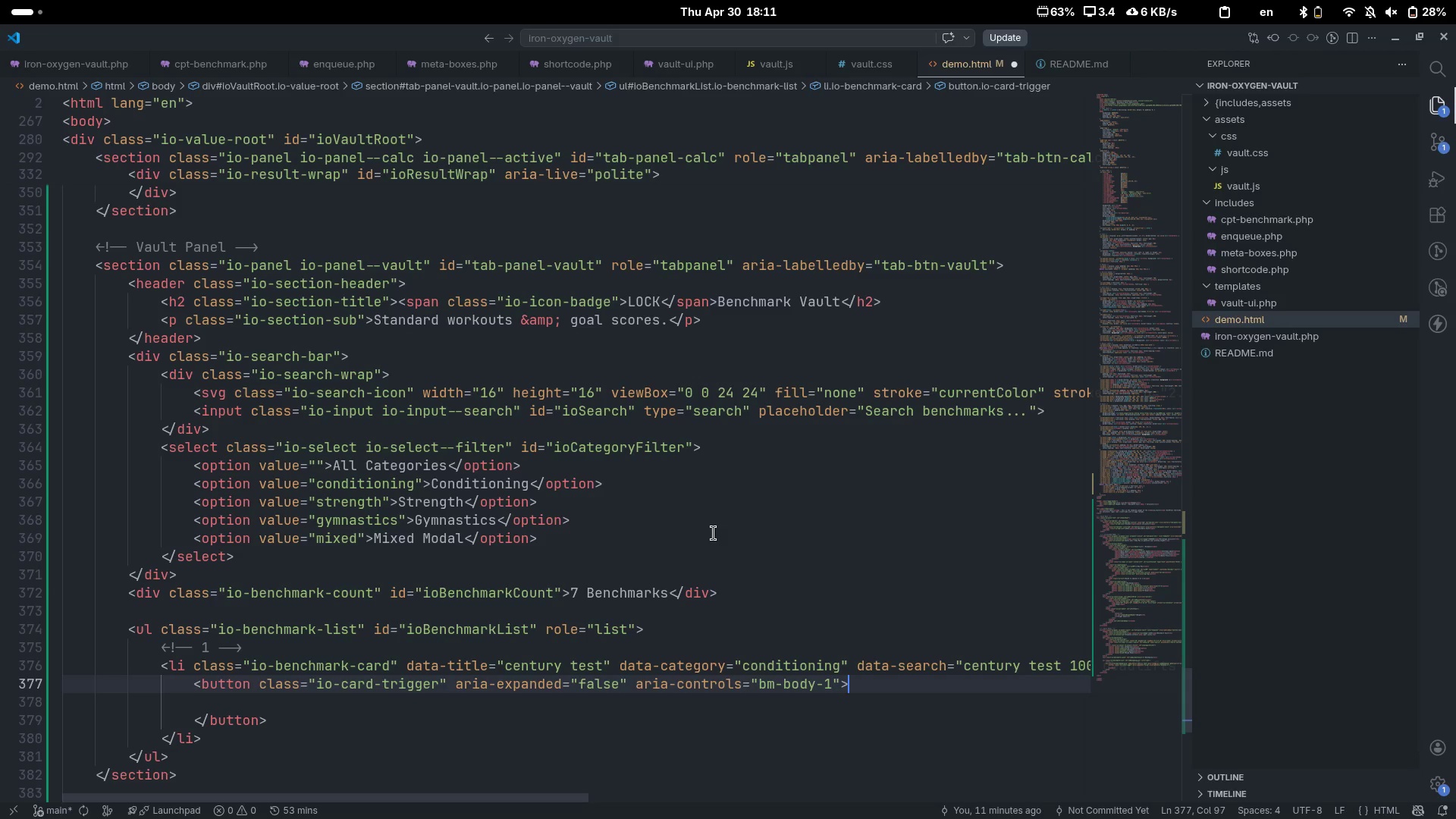 
key(ArrowDown)
 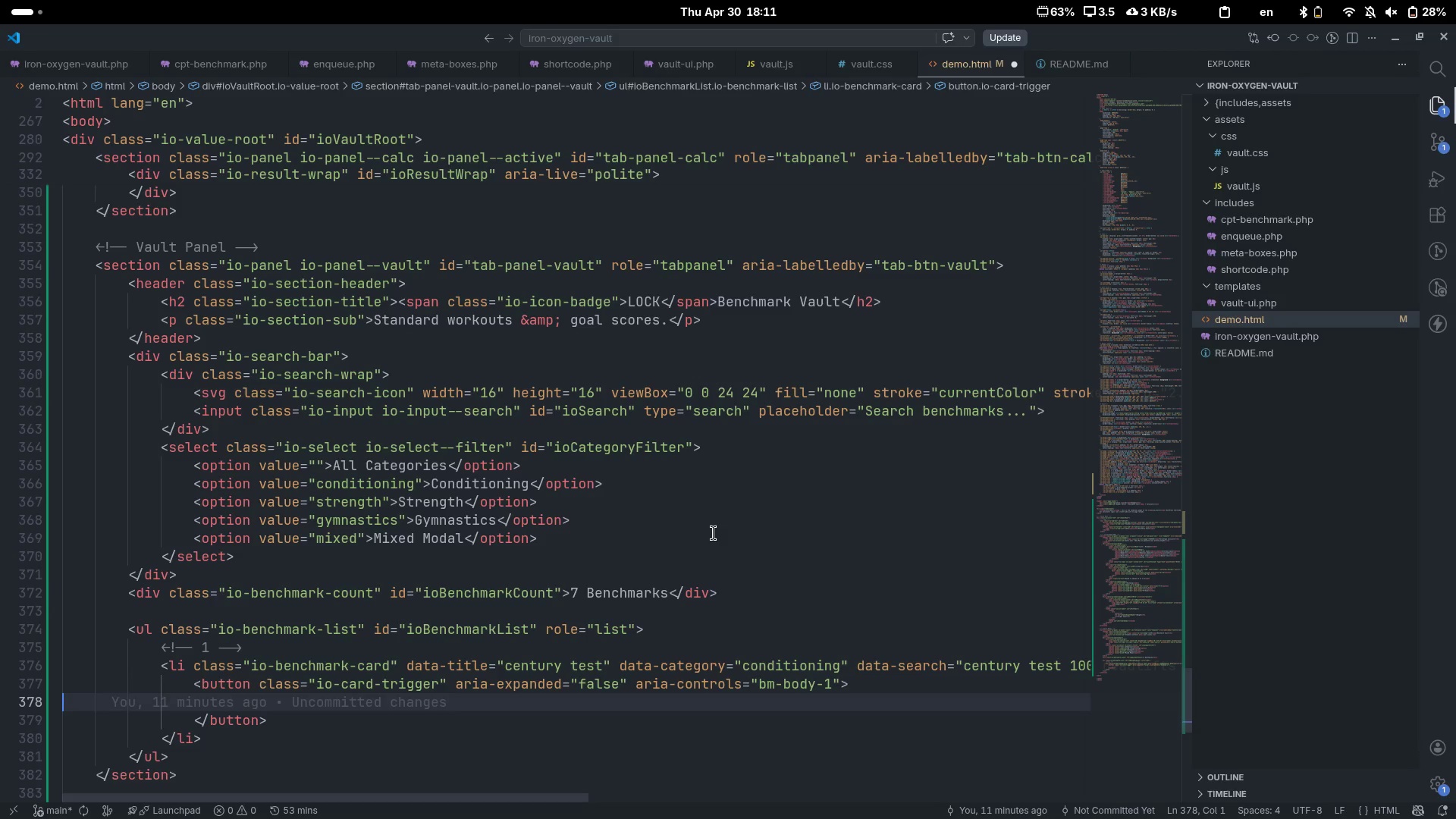 
key(Tab)
type(span)
key(Tab)
 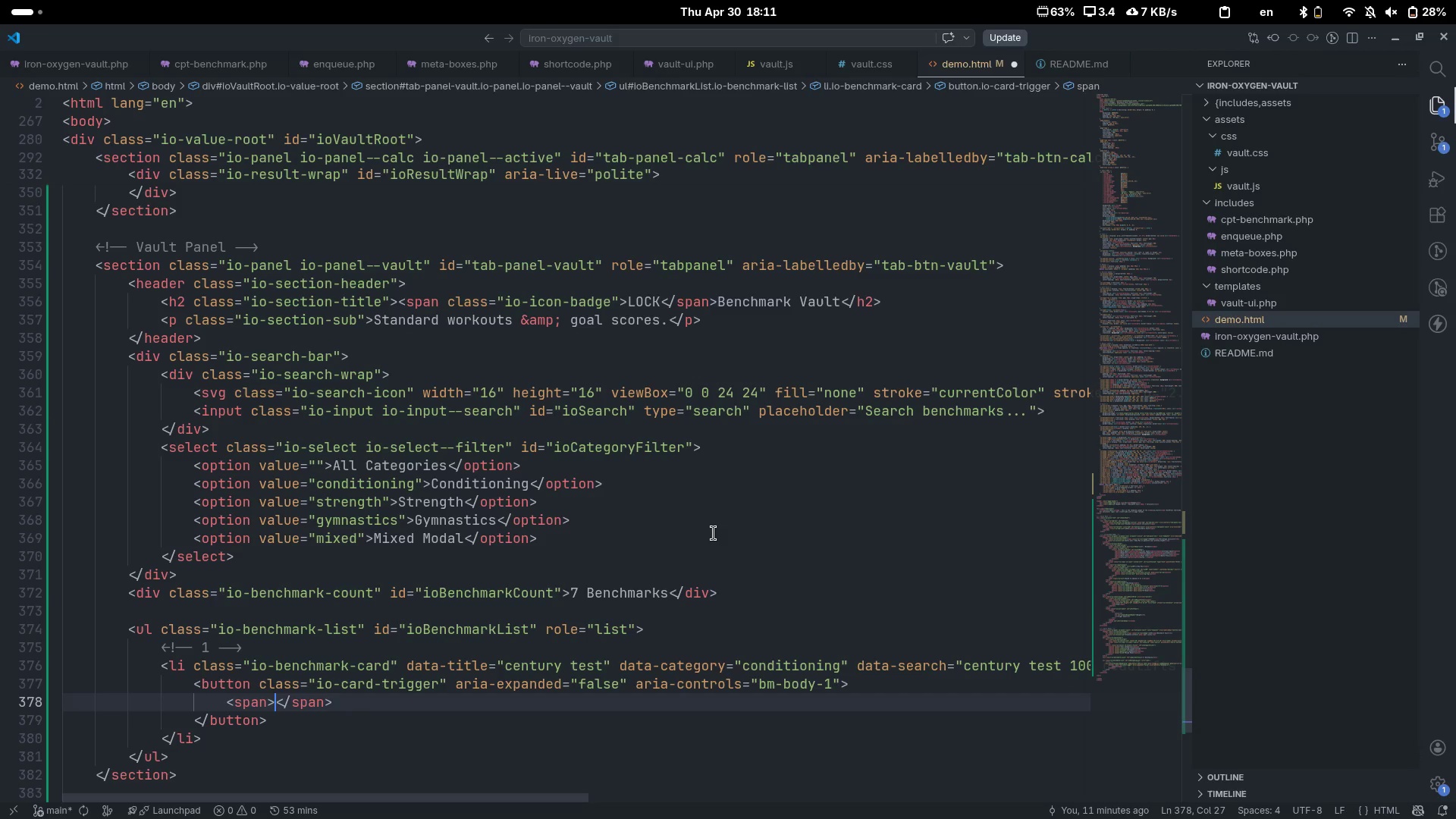 
wait(12.02)
 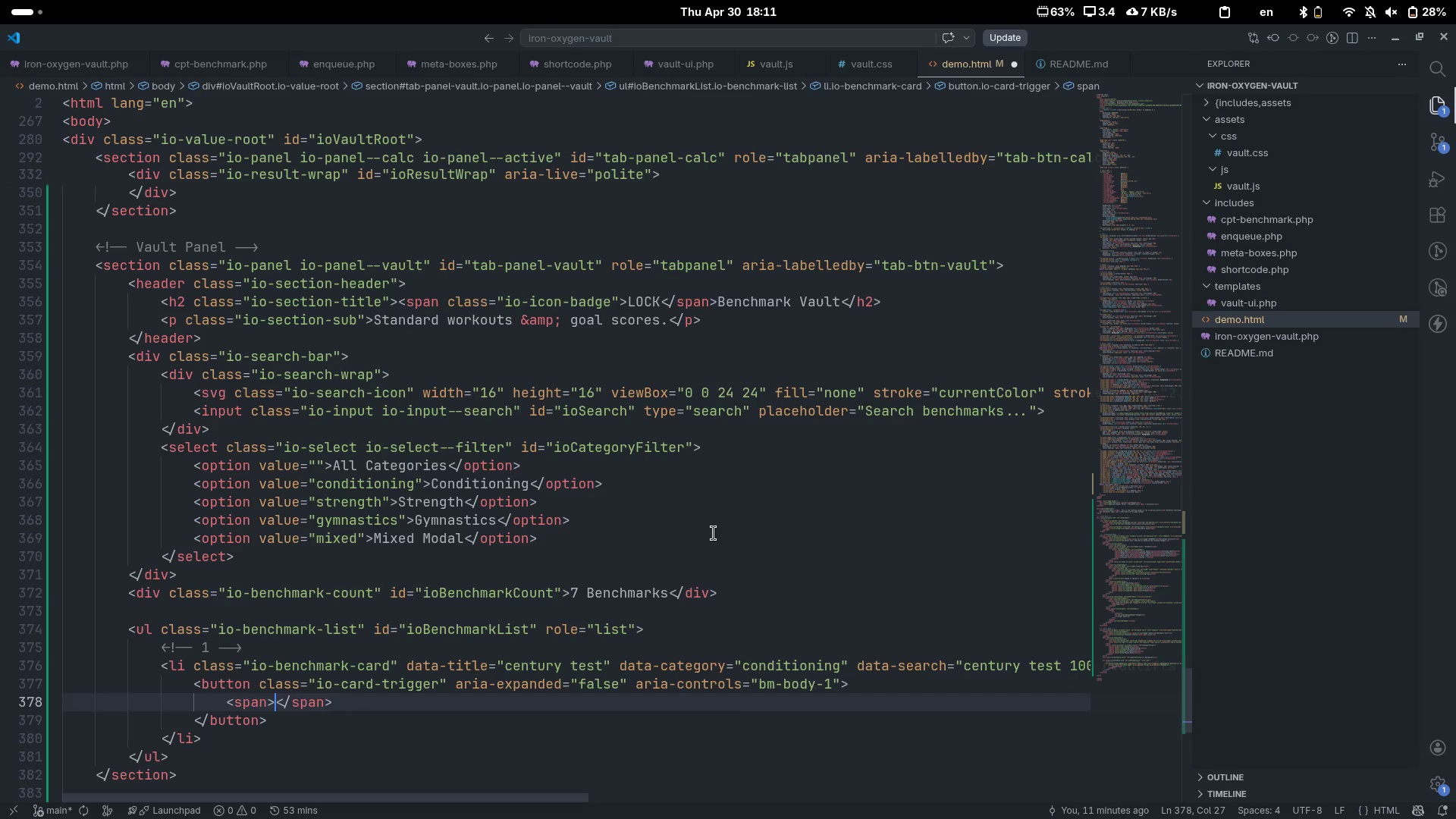 
key(Control+ControlRight)
 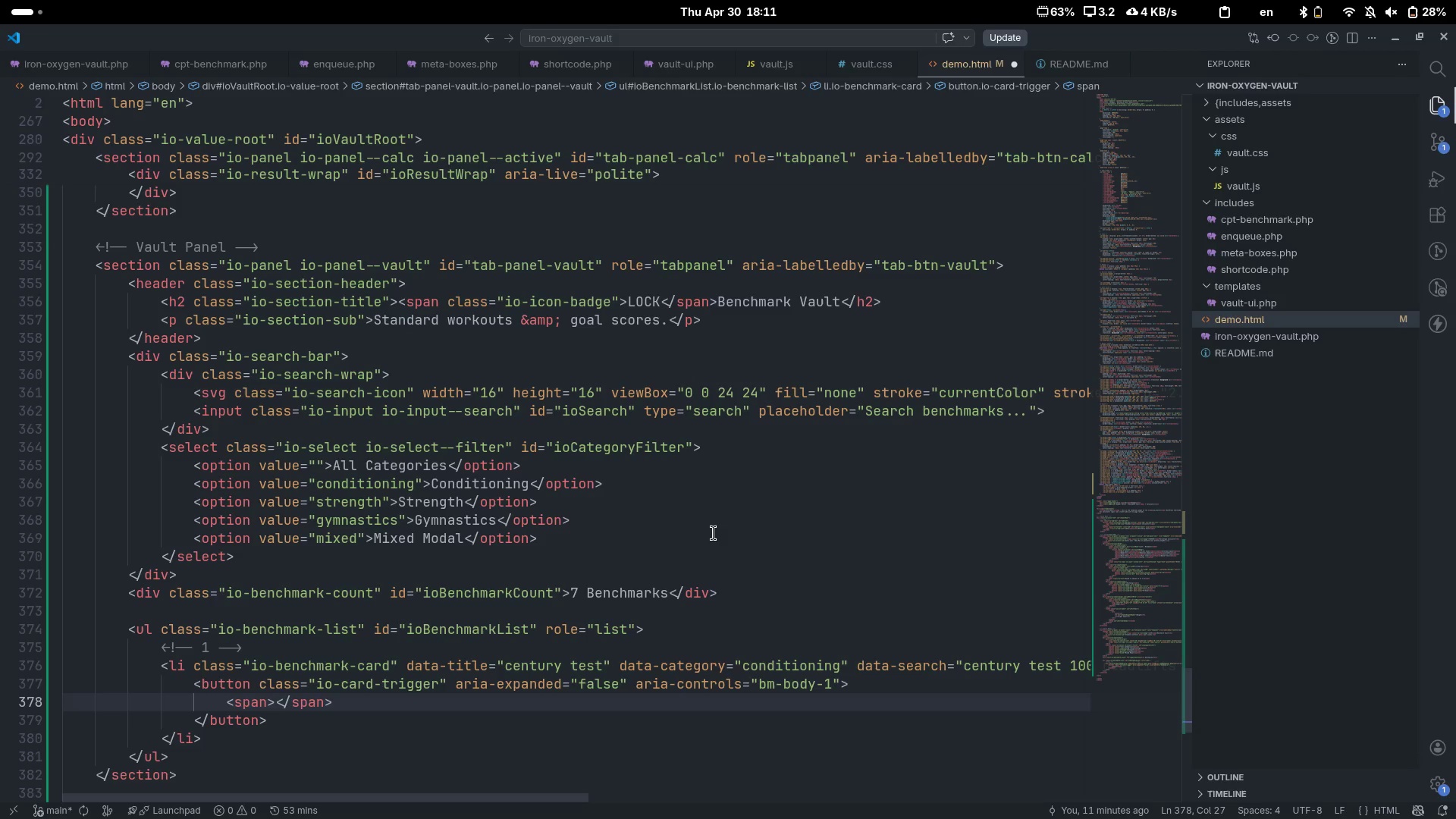 
key(ArrowLeft)
 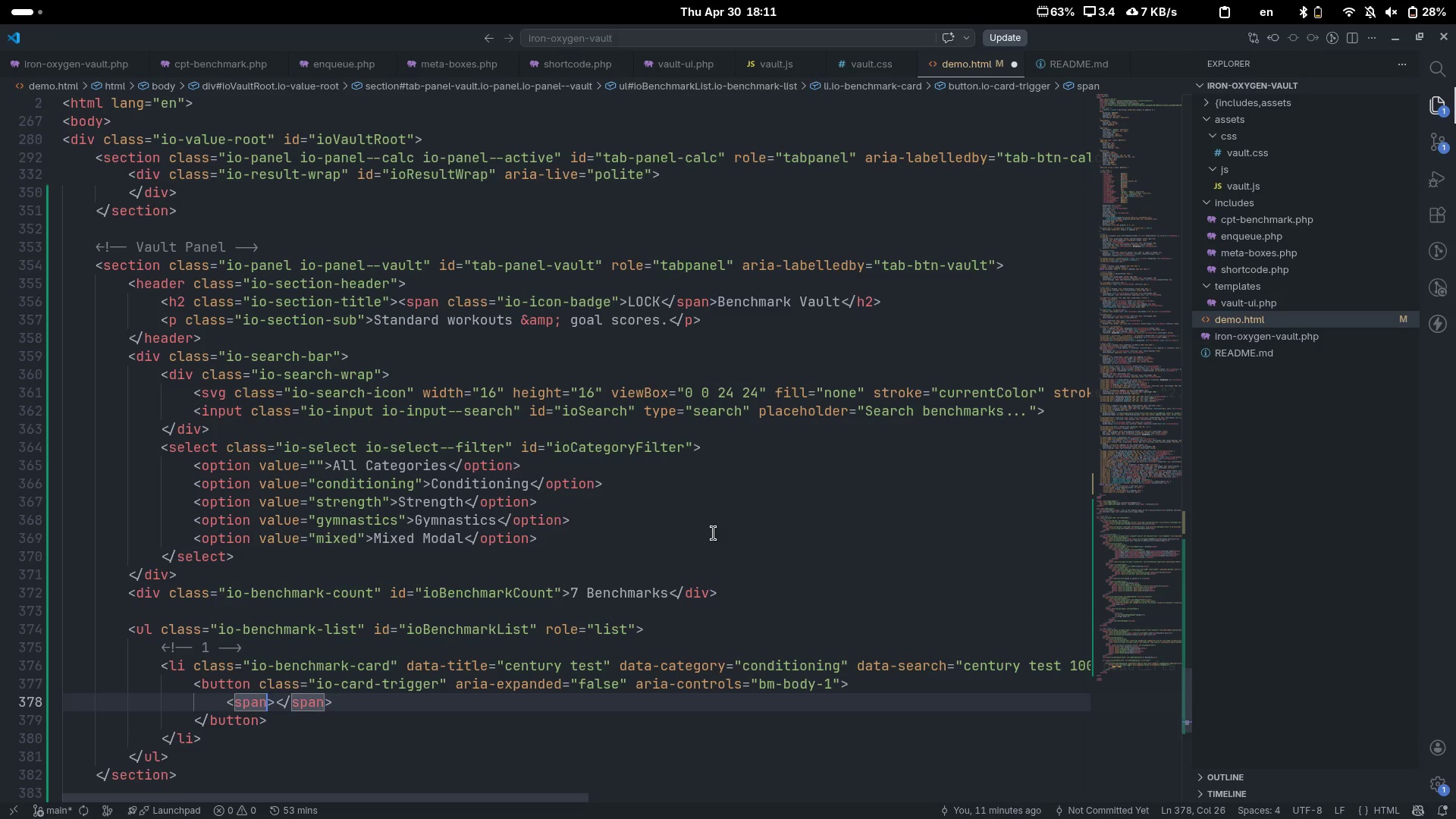 
type( clas)
key(Tab)
type(io-card-)
 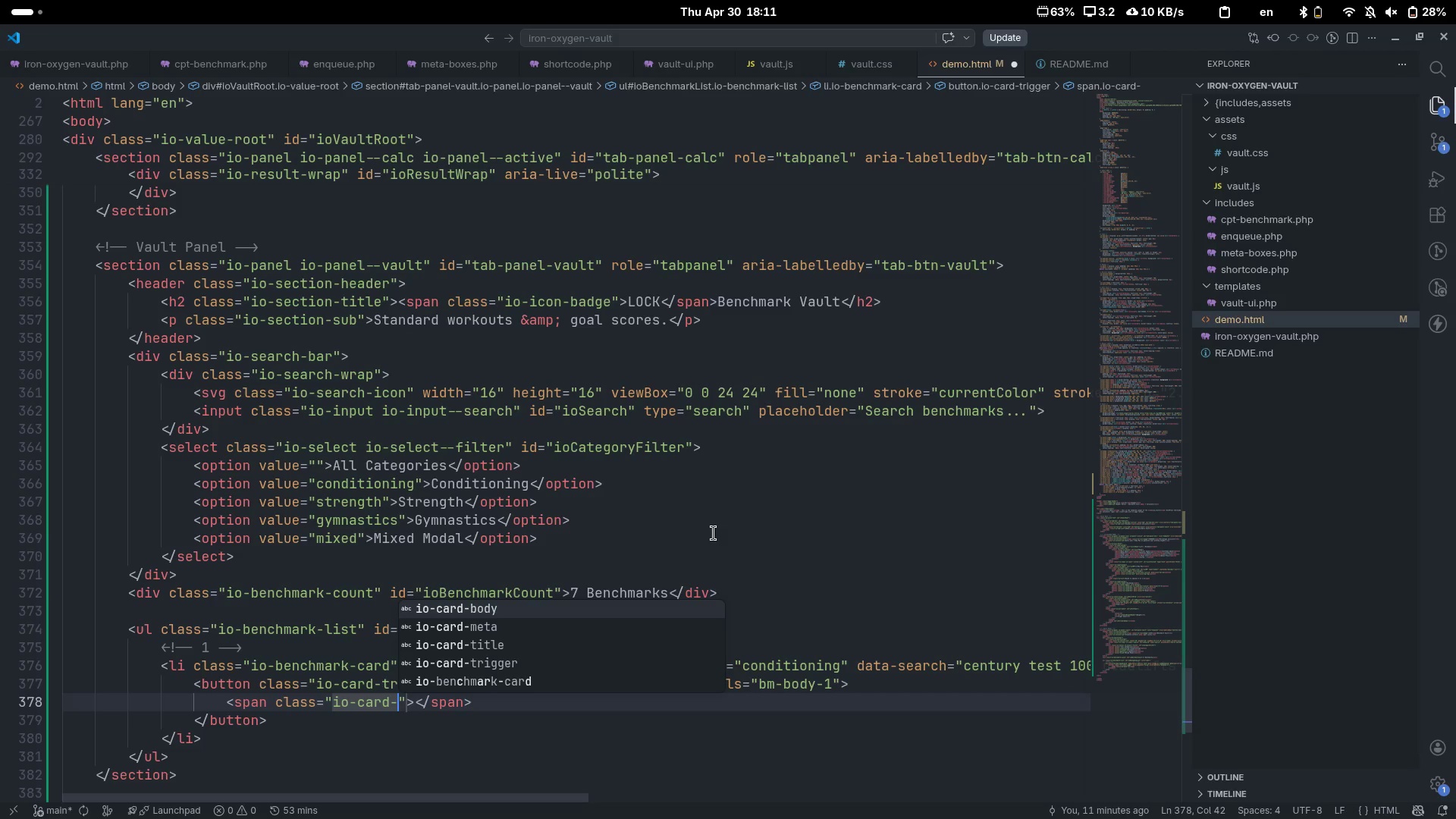 
wait(11.06)
 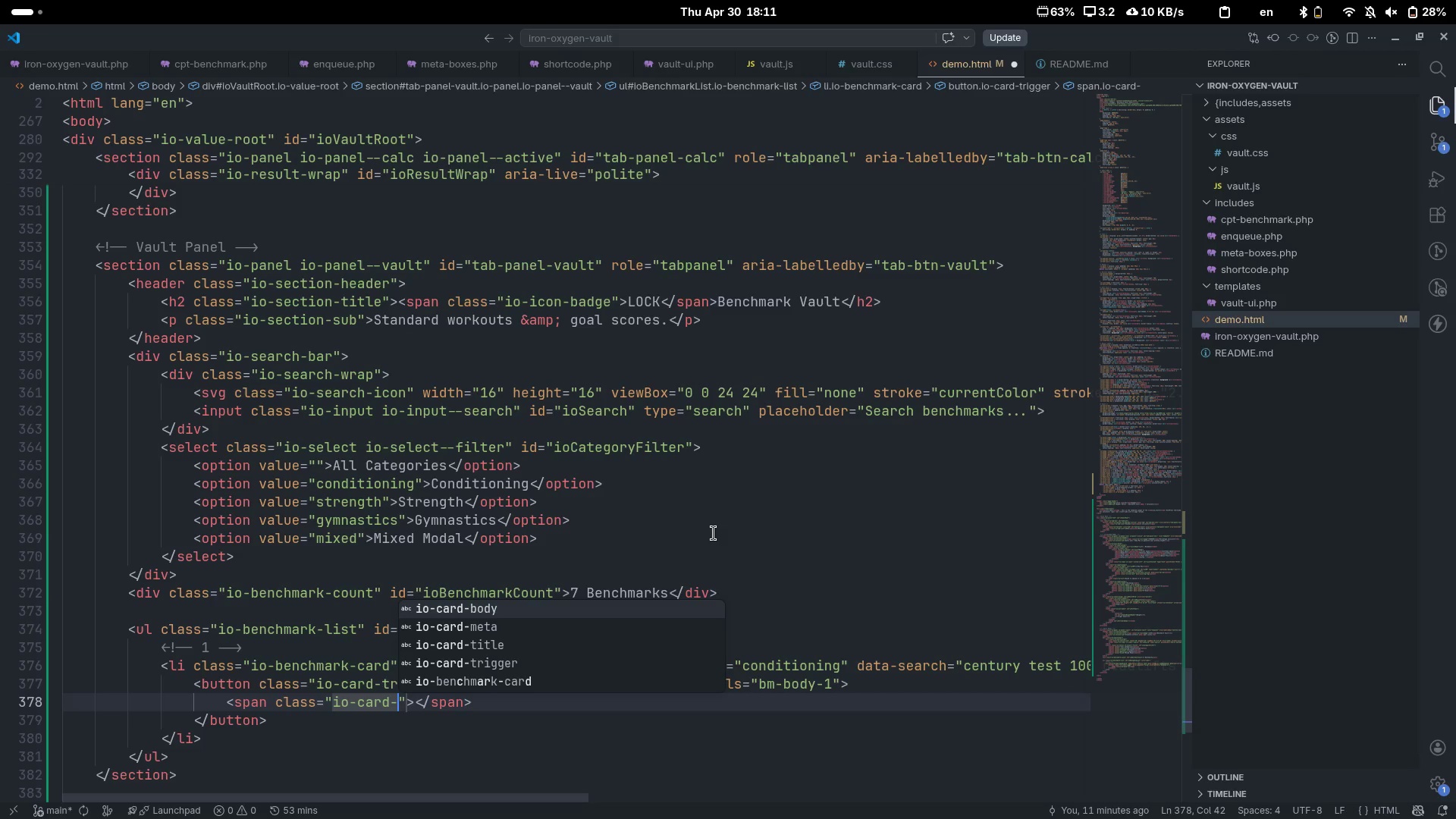 
type(title)
key(Escape)
key(Escape)
 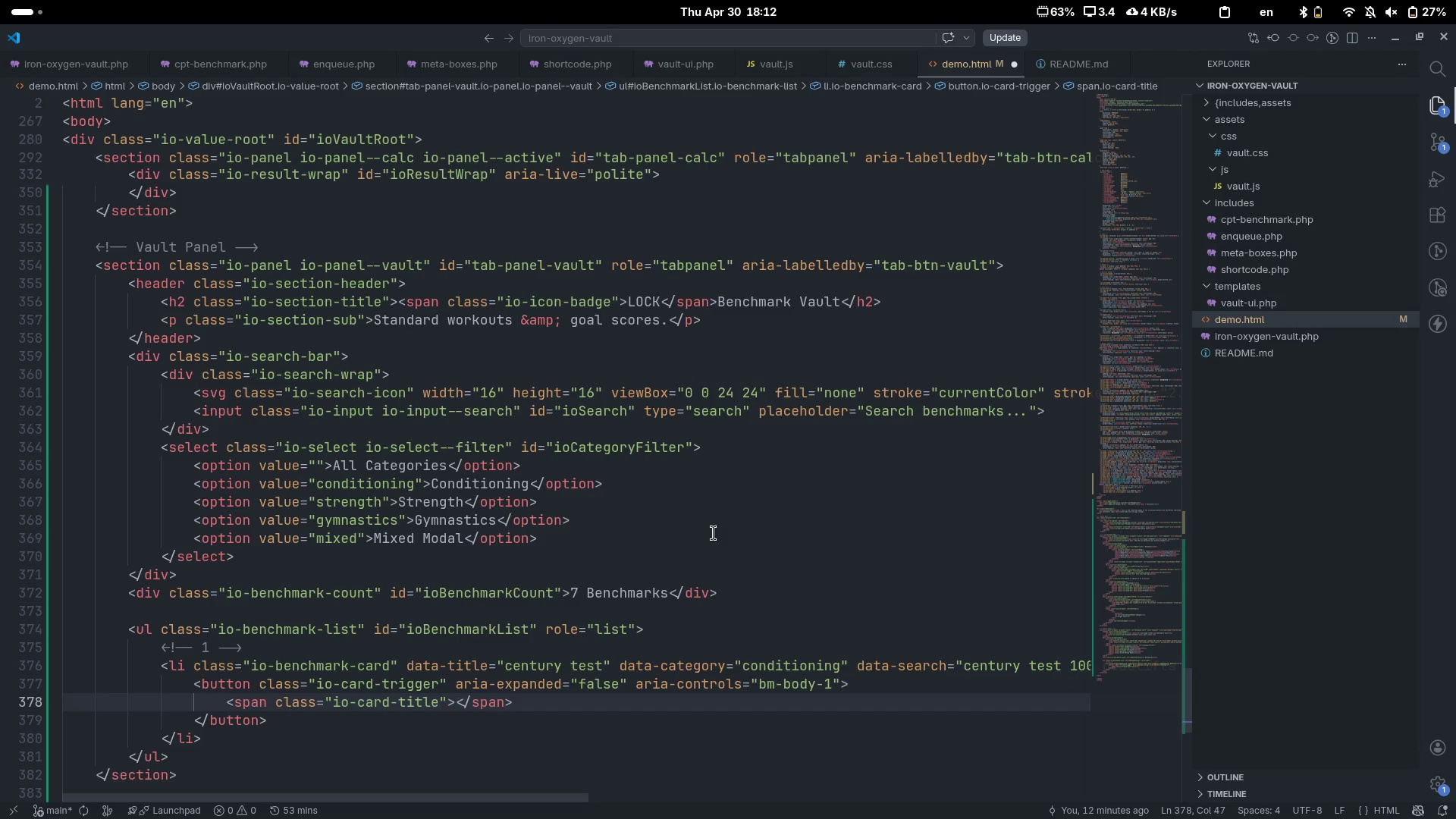 
key(ArrowRight)
 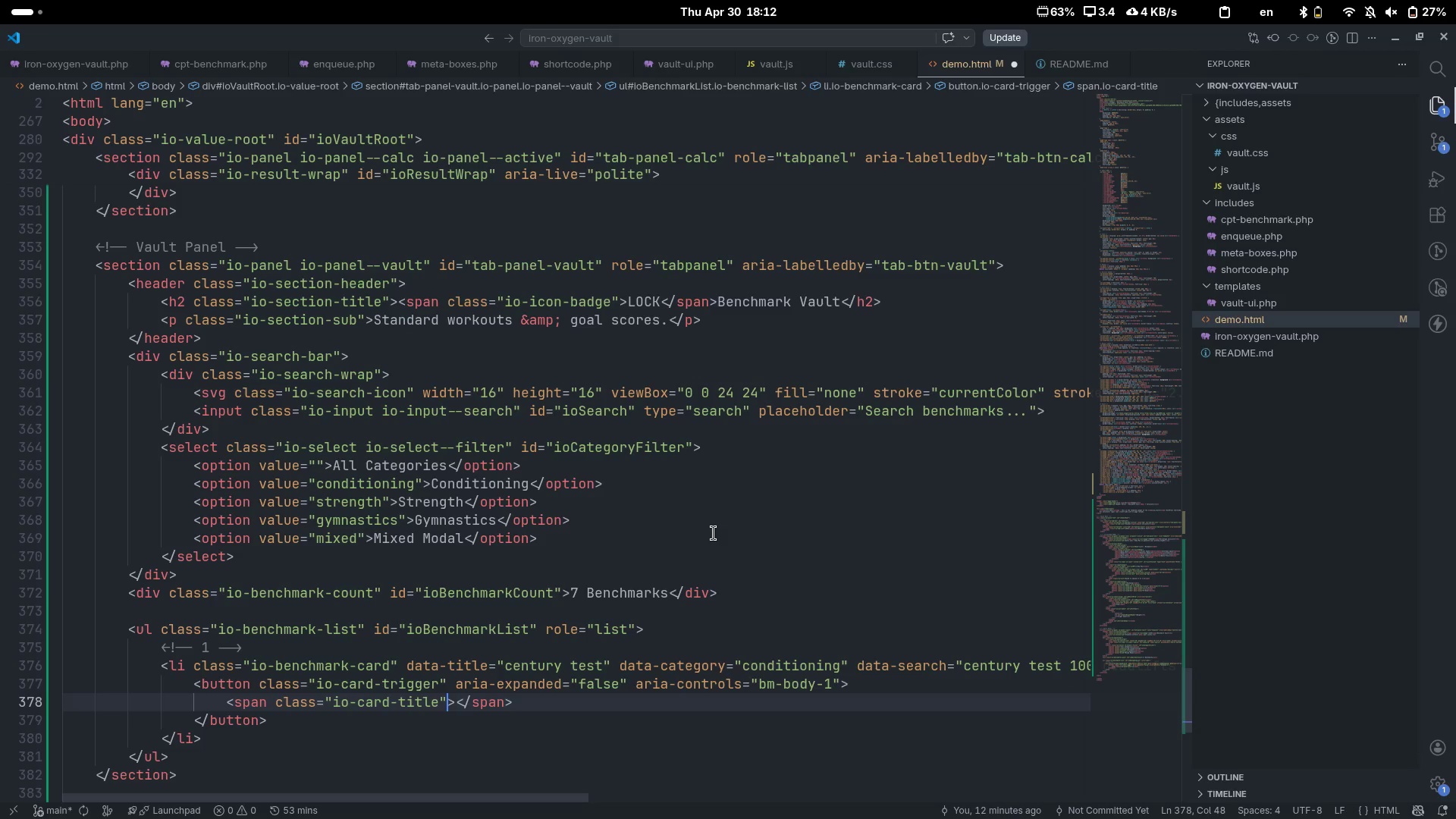 
key(ArrowRight)
 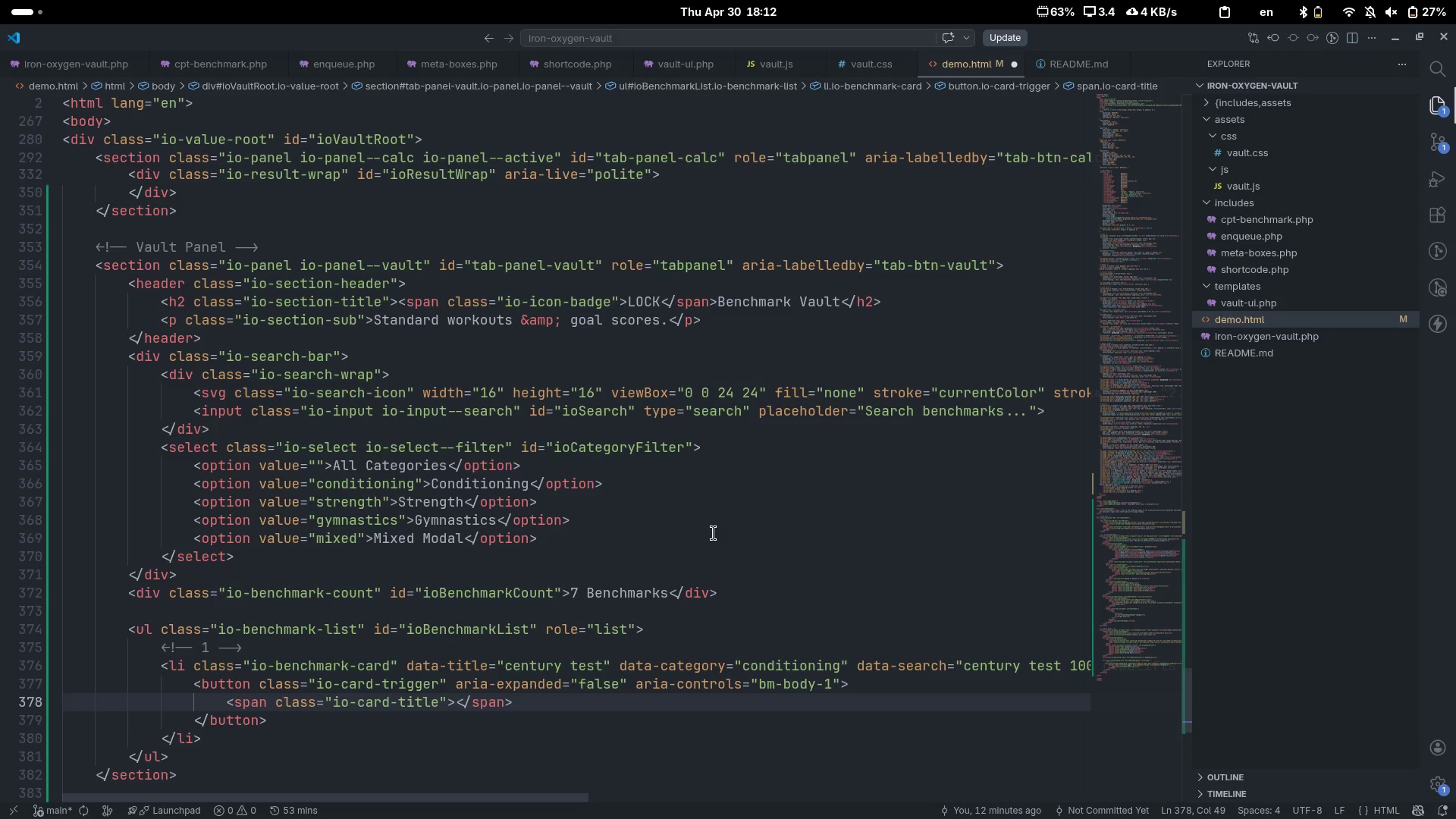 
type(Century Text)
key(Backspace)
key(Backspace)
type(st)
key(Escape)
type([End])
 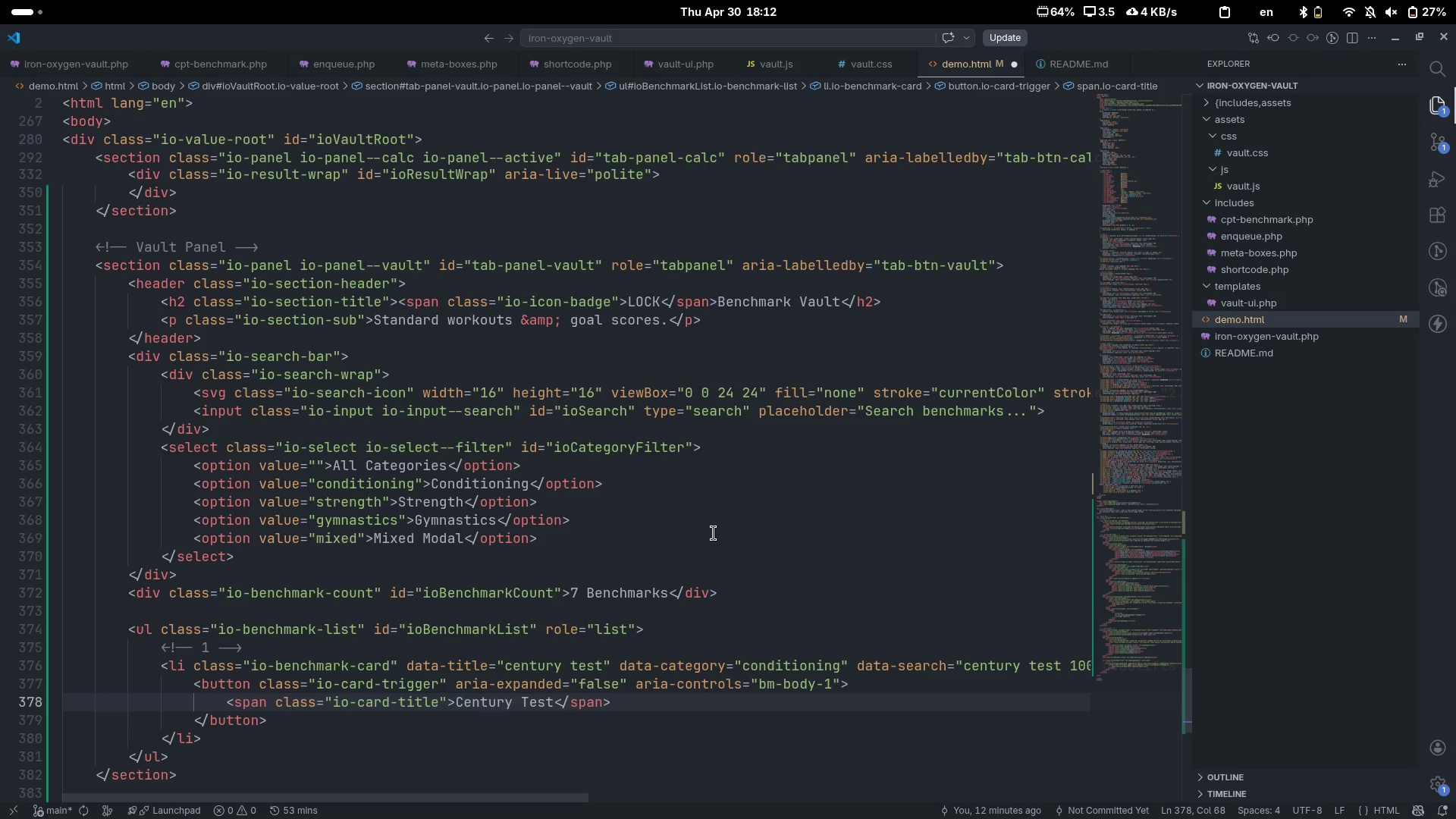 
key(Enter)
 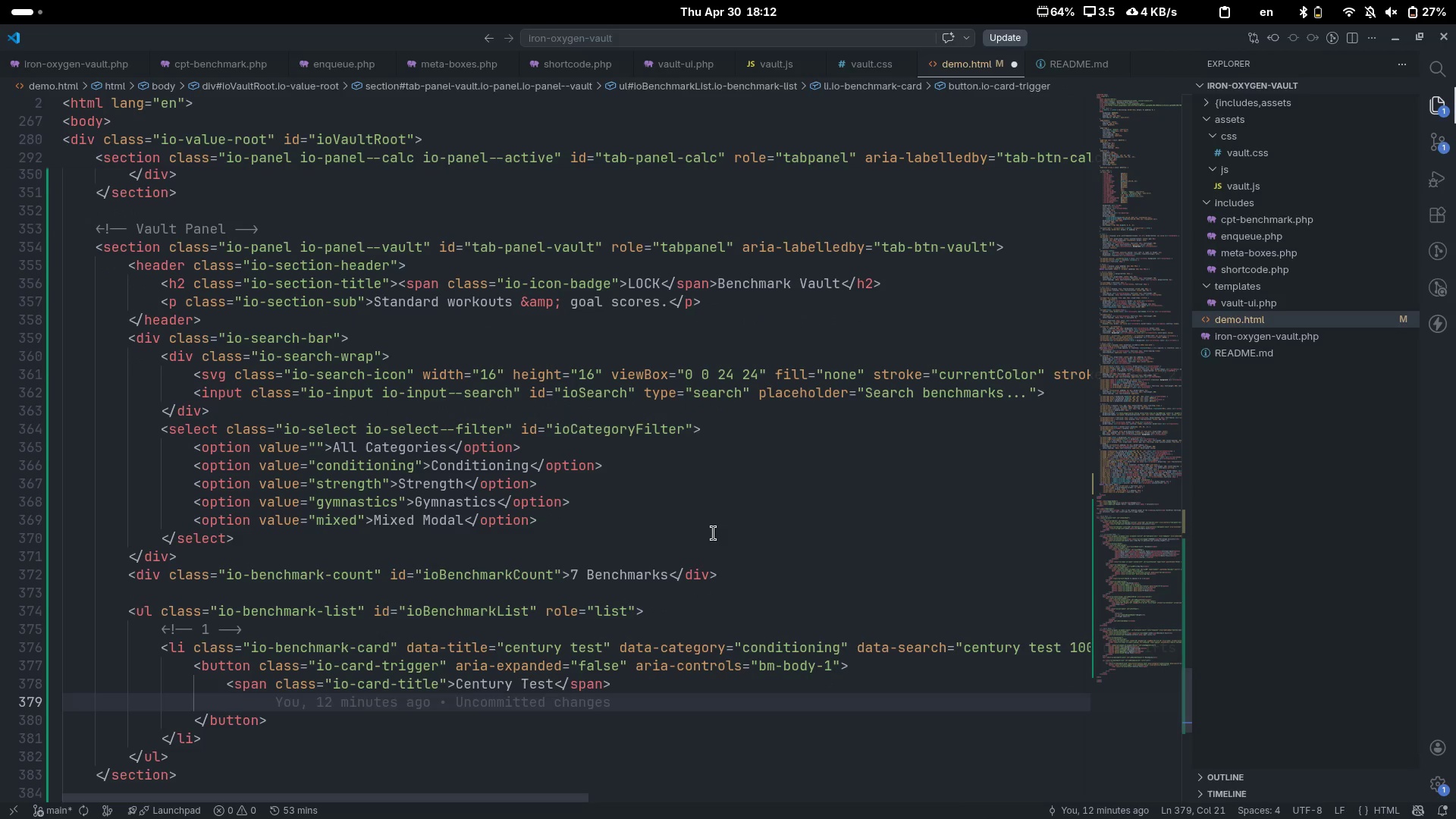 
type(span)
key(Tab)
 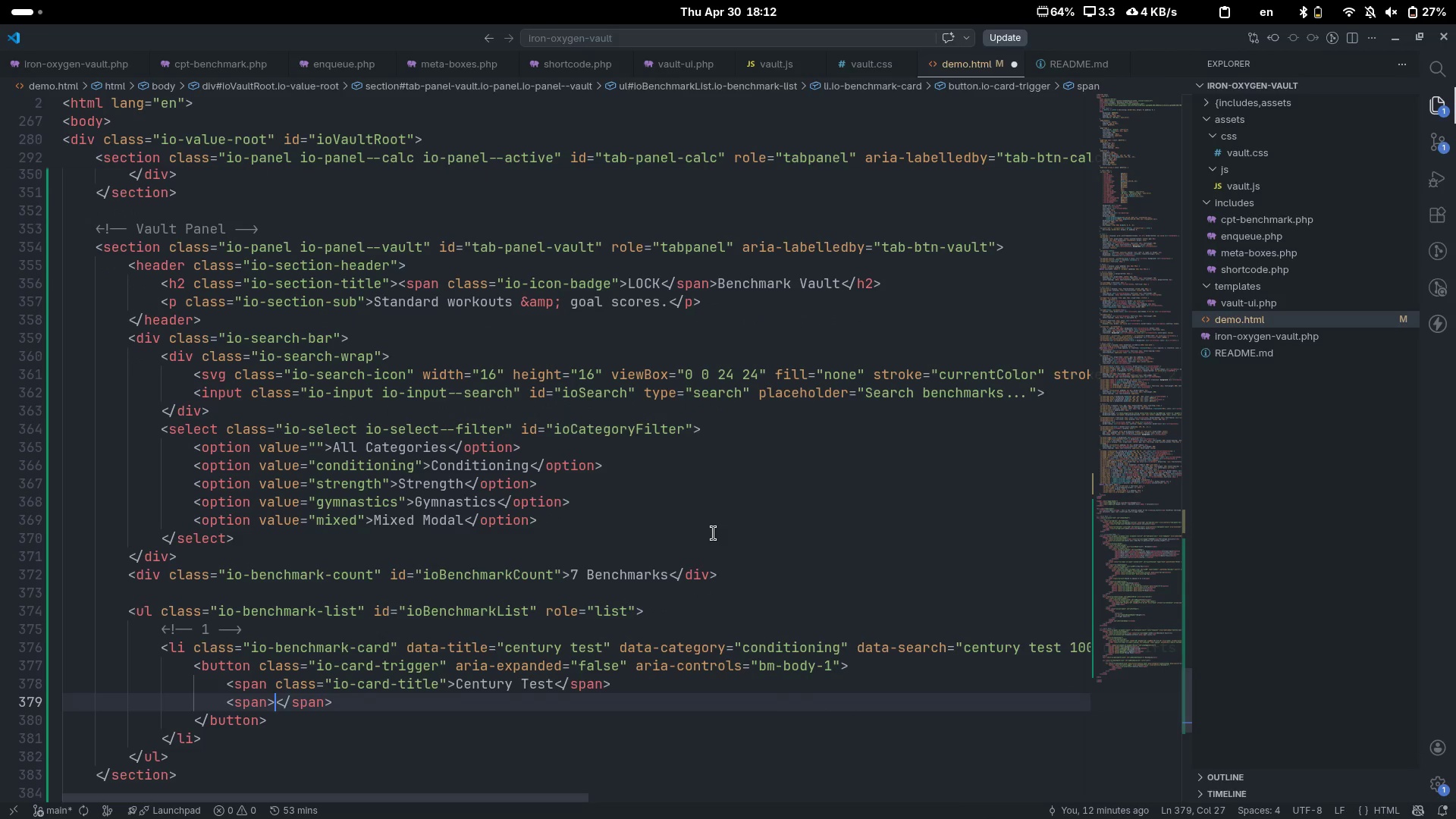 
key(Enter)
 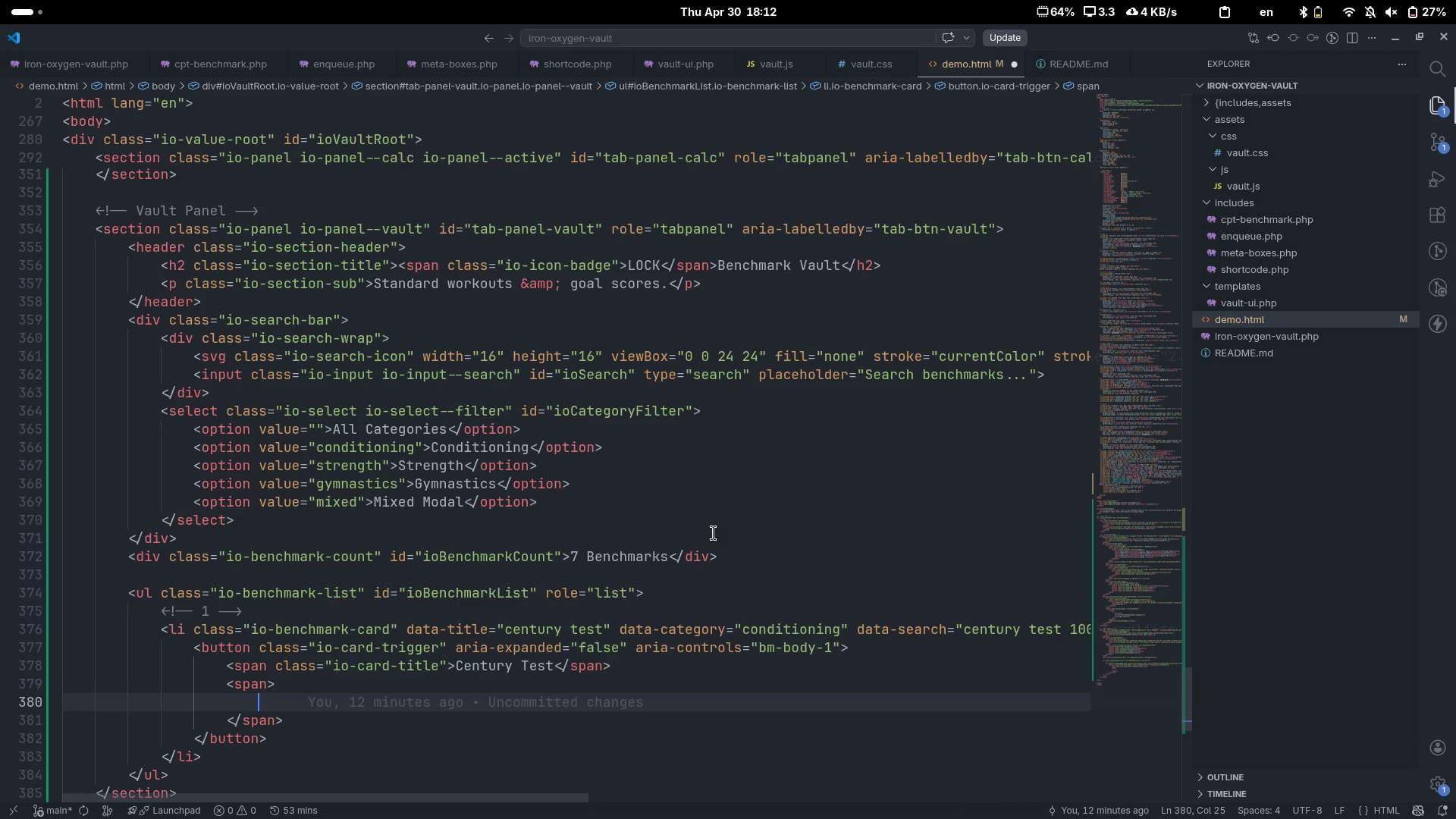 
key(ArrowUp)
 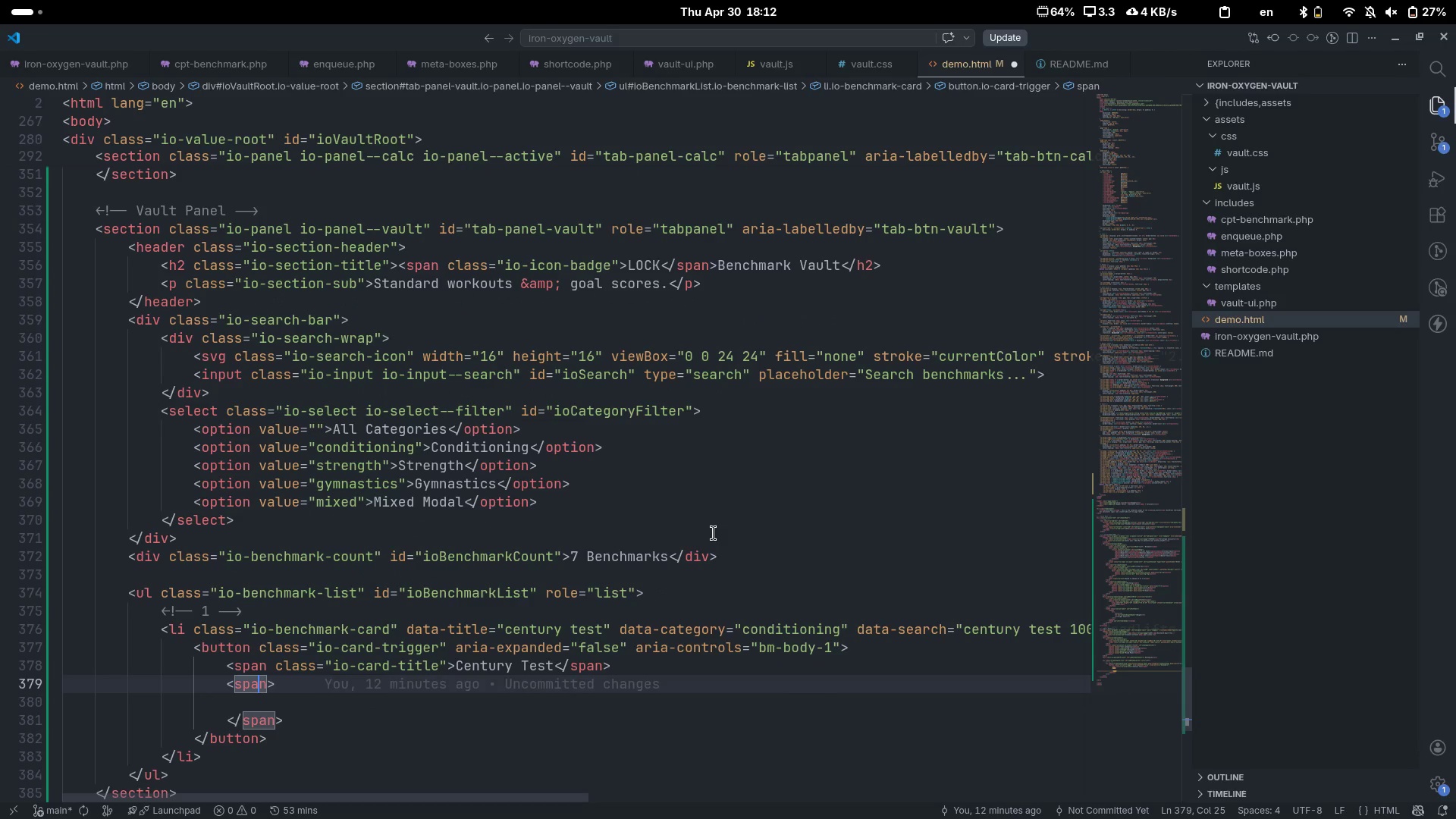 
key(Control+ControlLeft)
 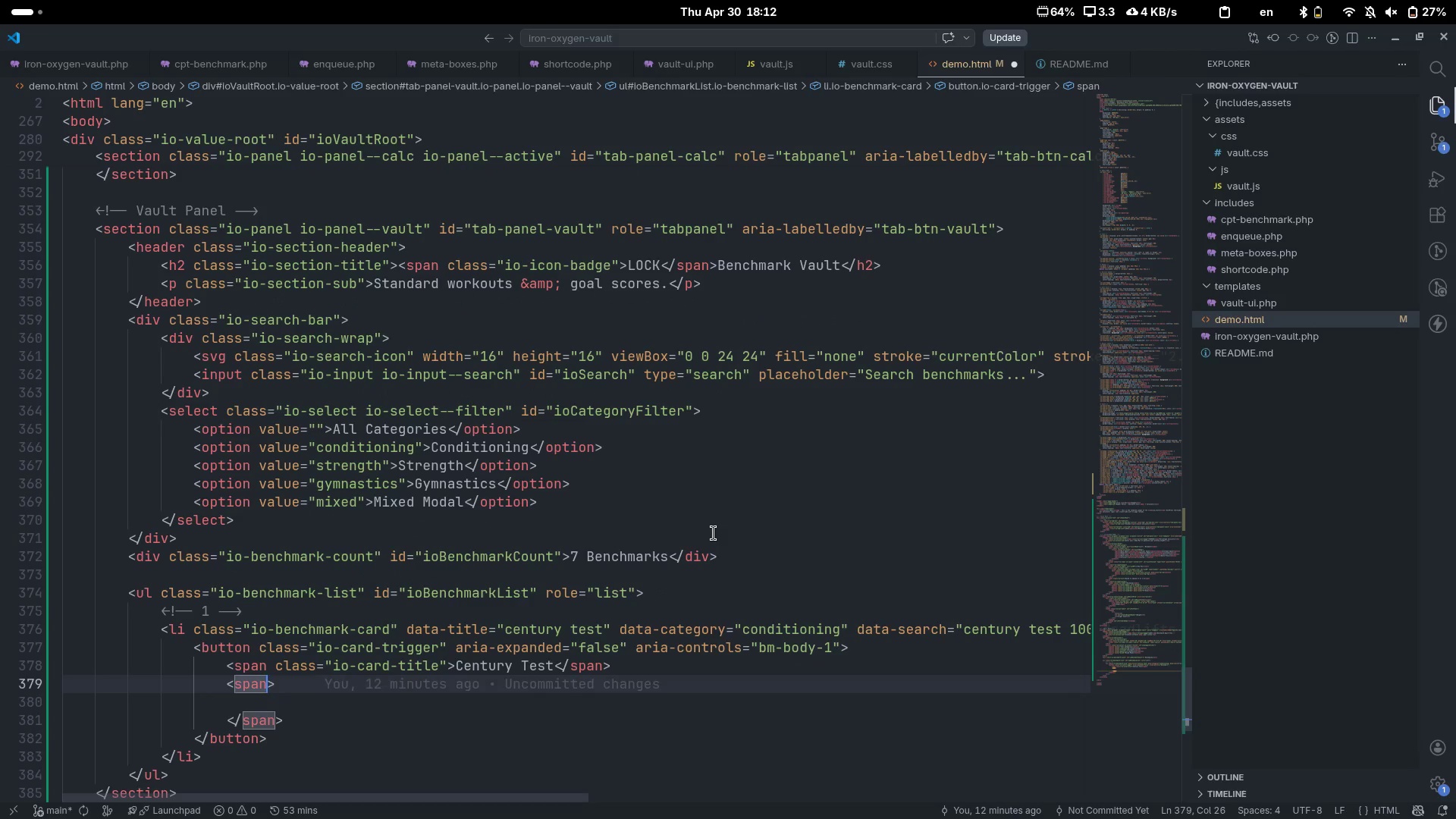 
key(Control+ArrowRight)
 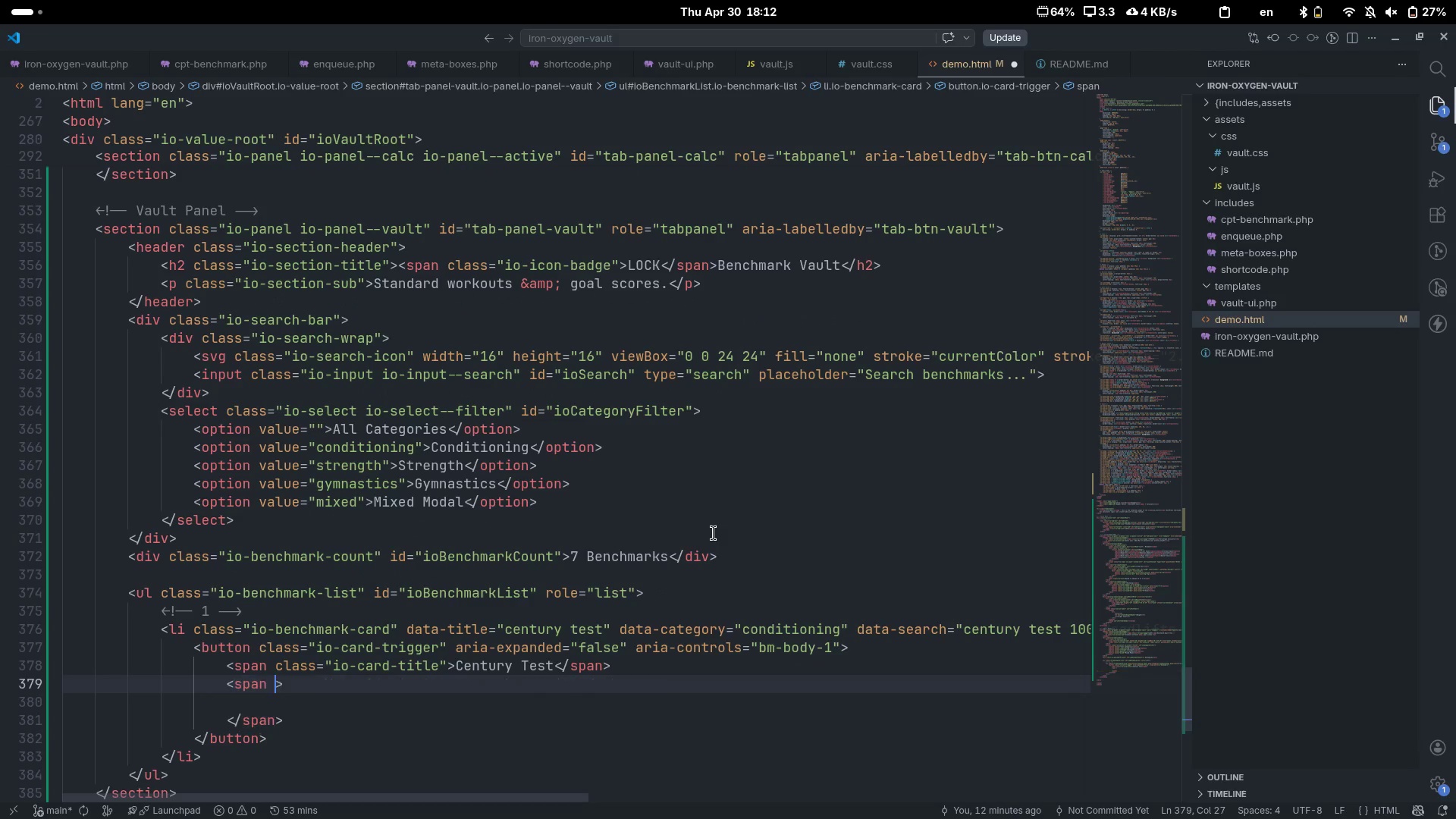 
type( cals)
key(Tab)
type(io-card-meta)
key(Escape)
key(Escape)
 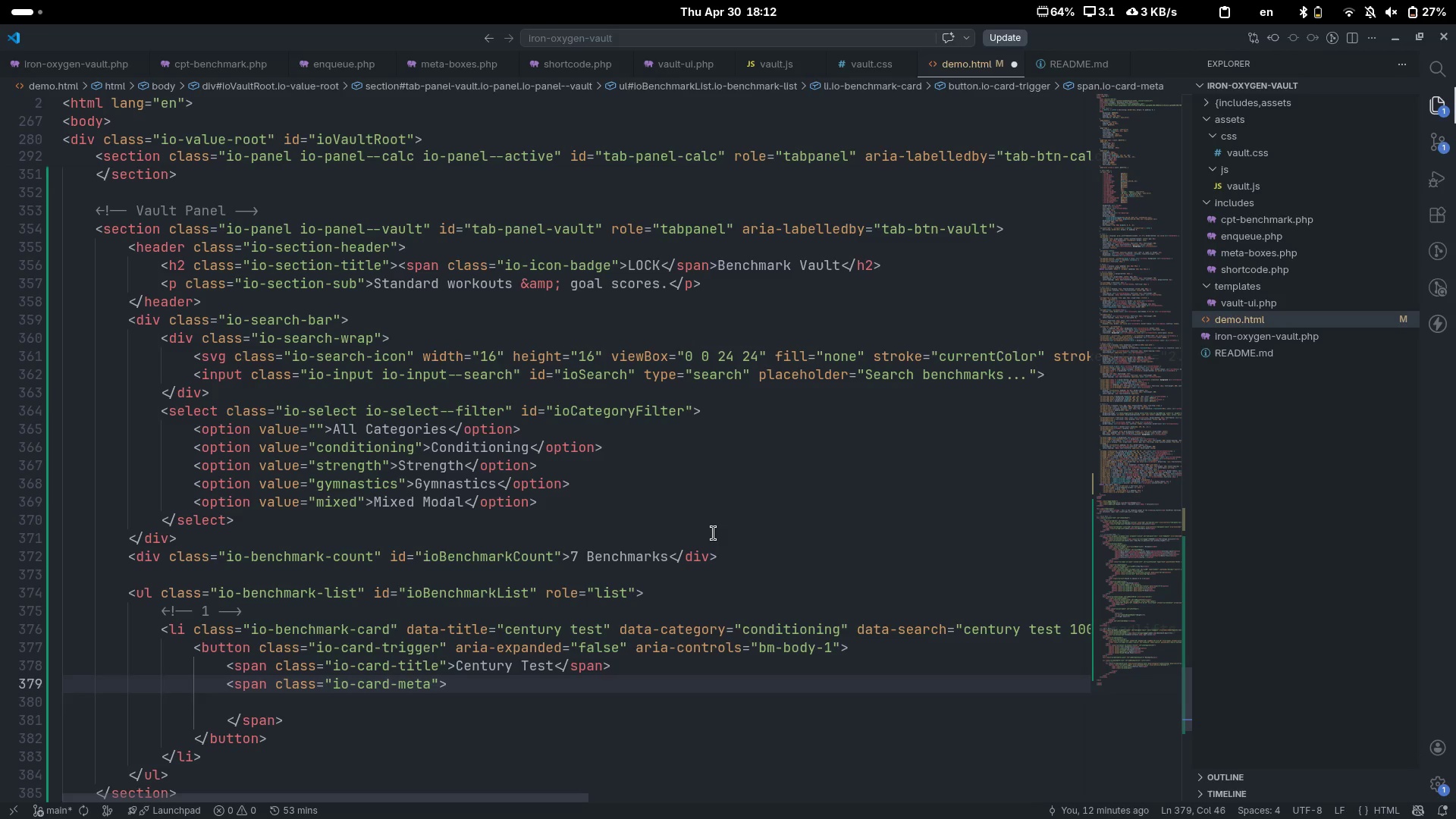 
key(ArrowDown)
 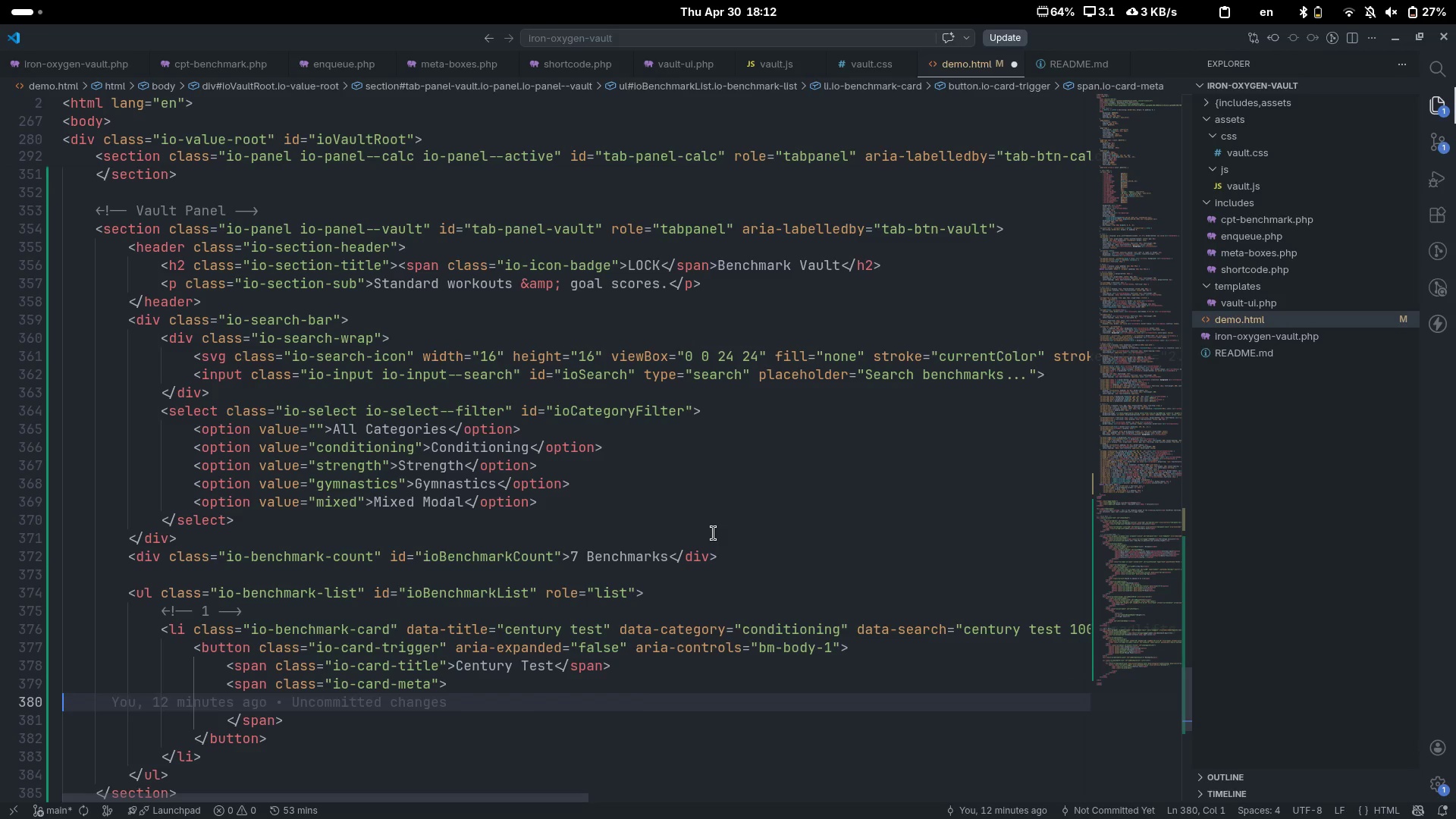 
key(Tab)
 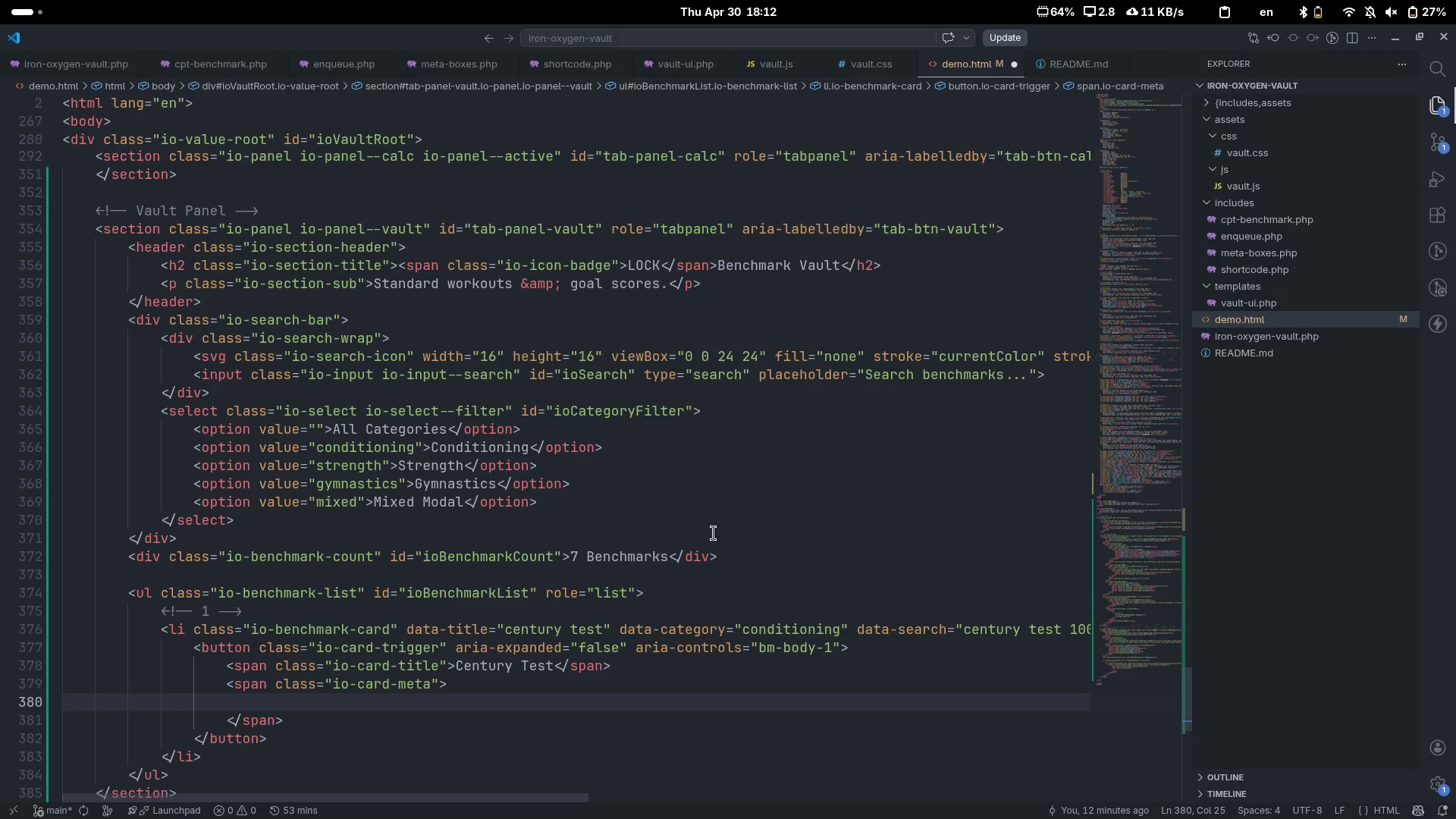 
wait(8.58)
 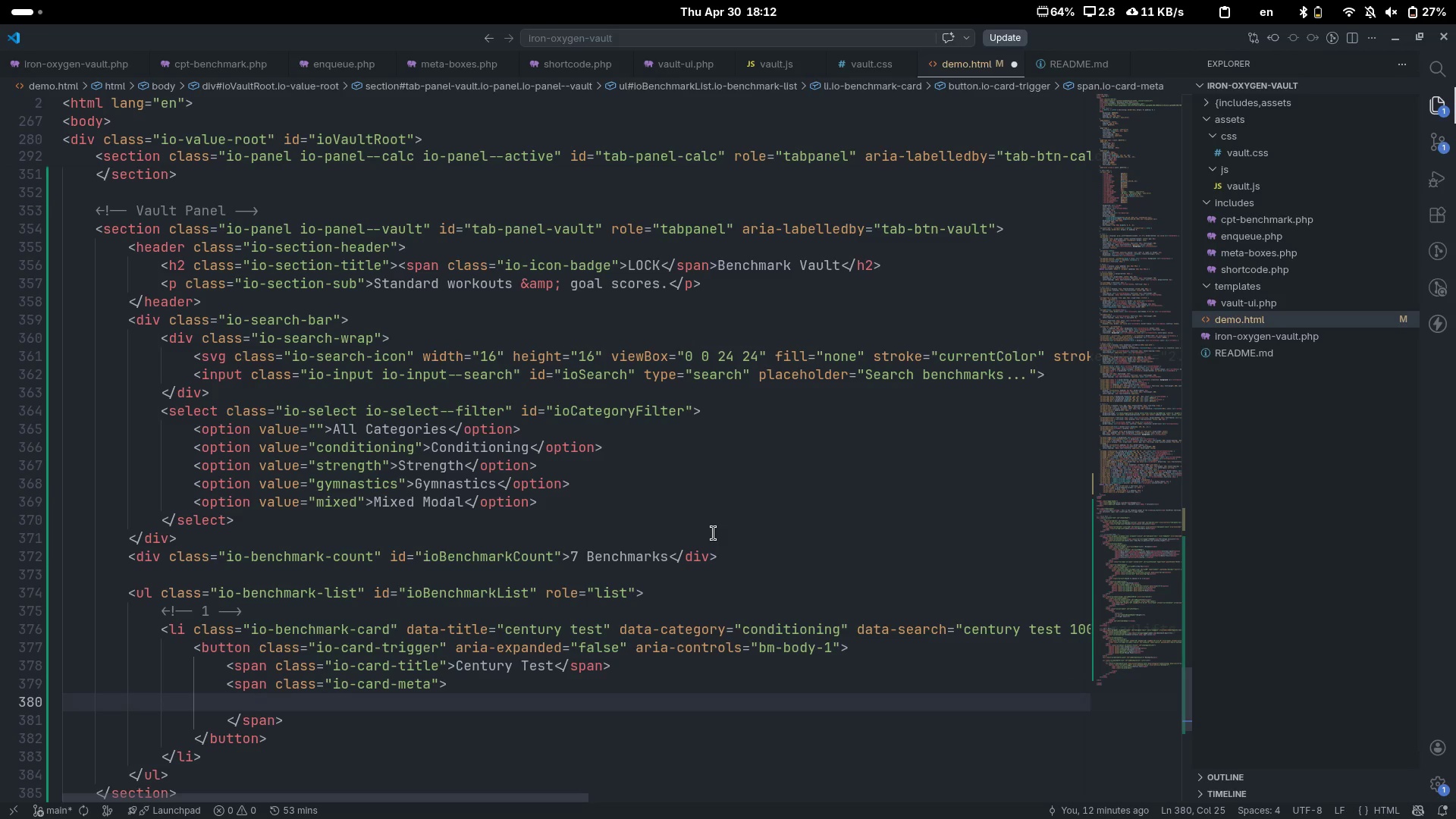 
type(span)
key(Tab)
 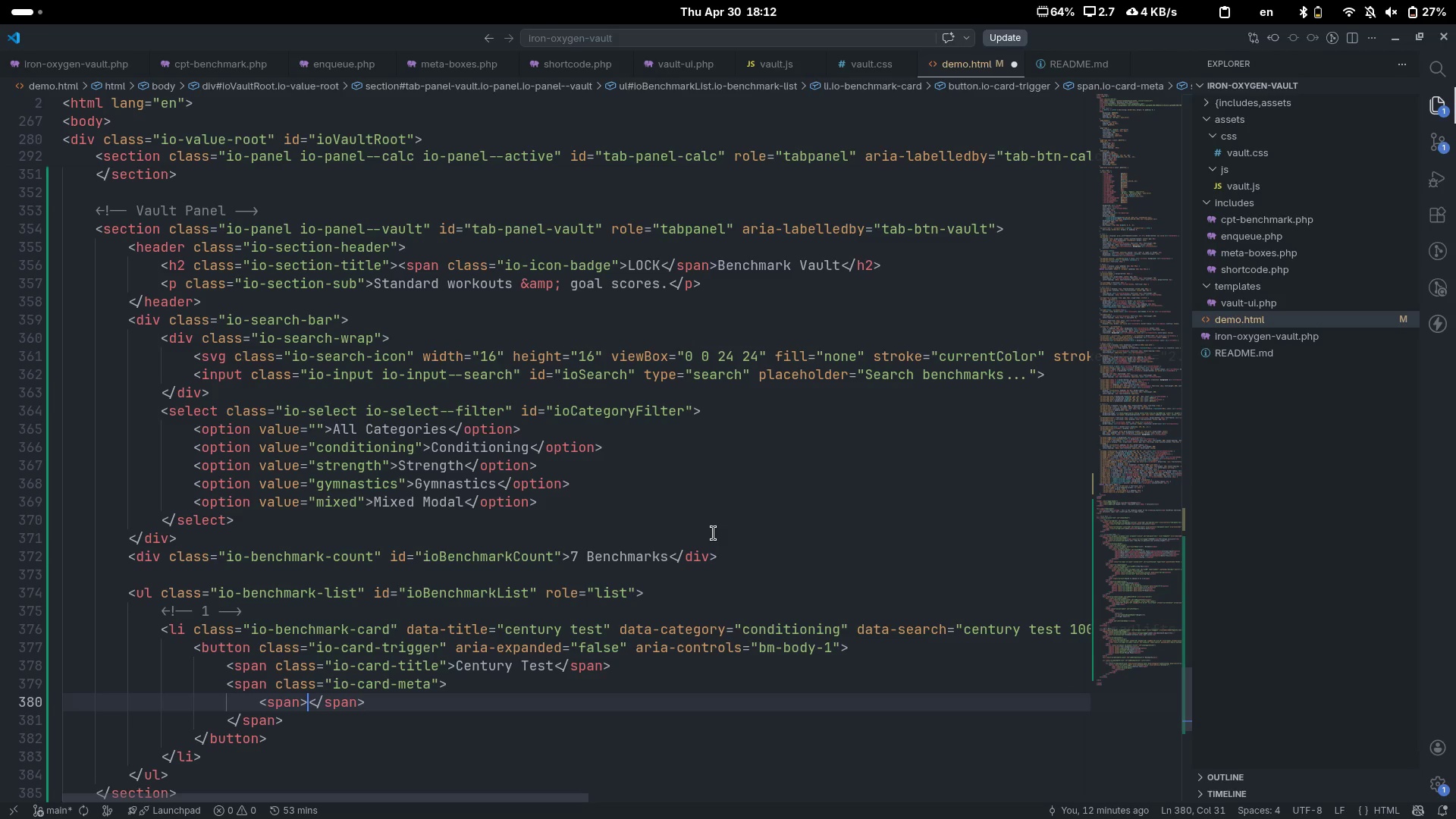 
key(ArrowLeft)
 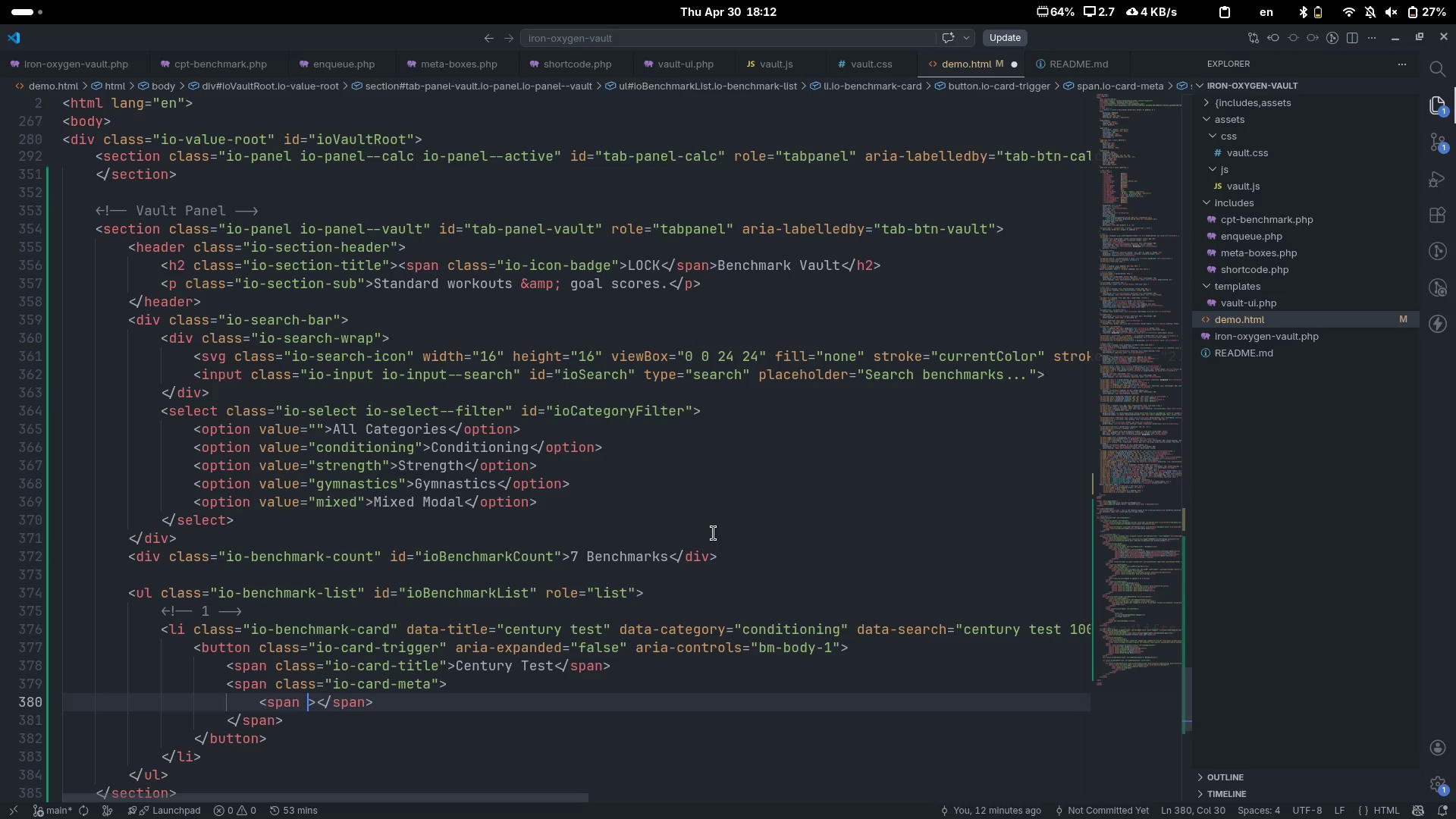 
type( cals)
key(Tab)
type(io-bade)
key(Backspace)
type(ge)
key(Escape)
type( )
key(Escape)
type(o)
key(Backspace)
type(io-badge--con)
key(Tab)
 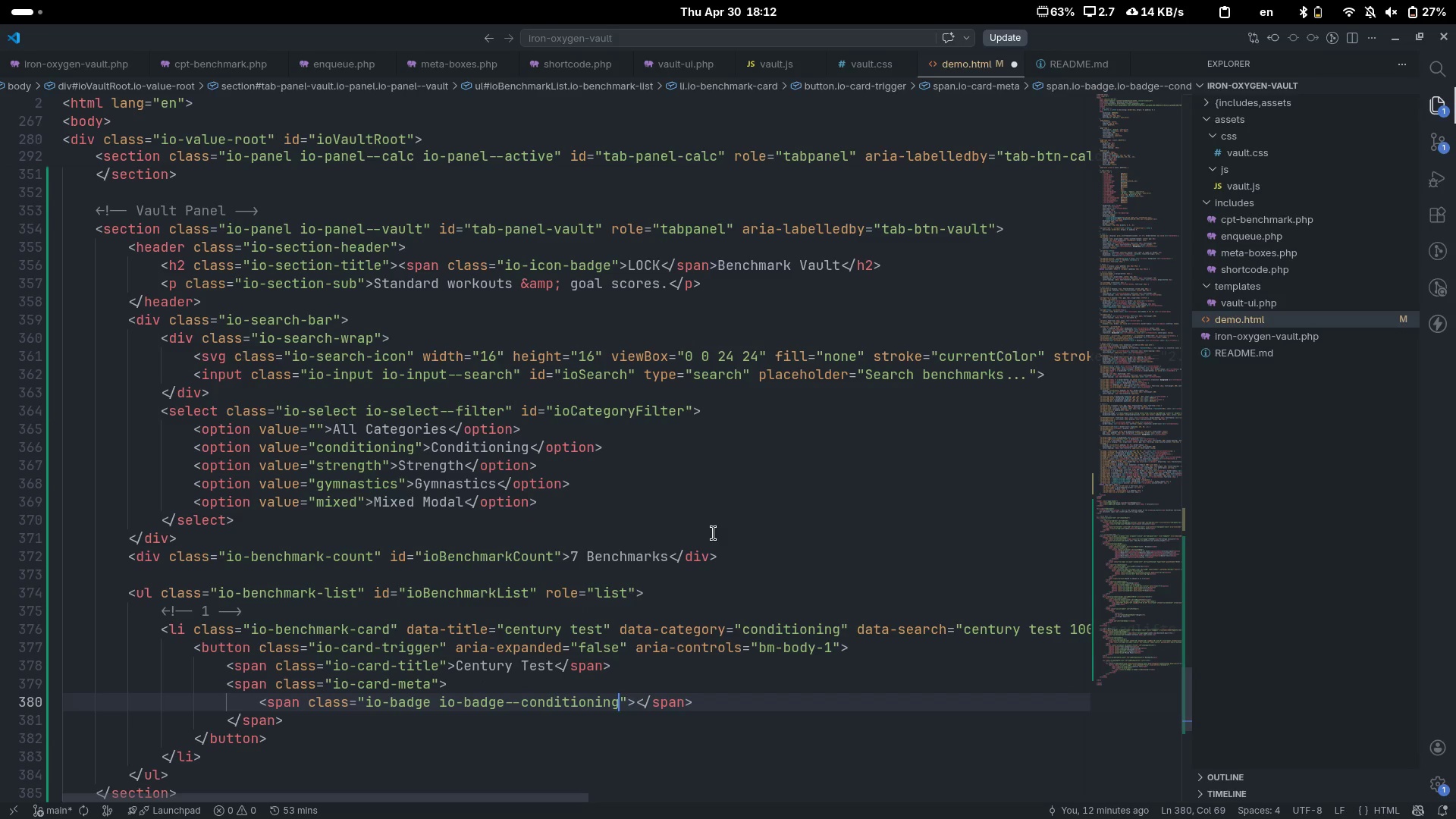 
key(ArrowRight)
 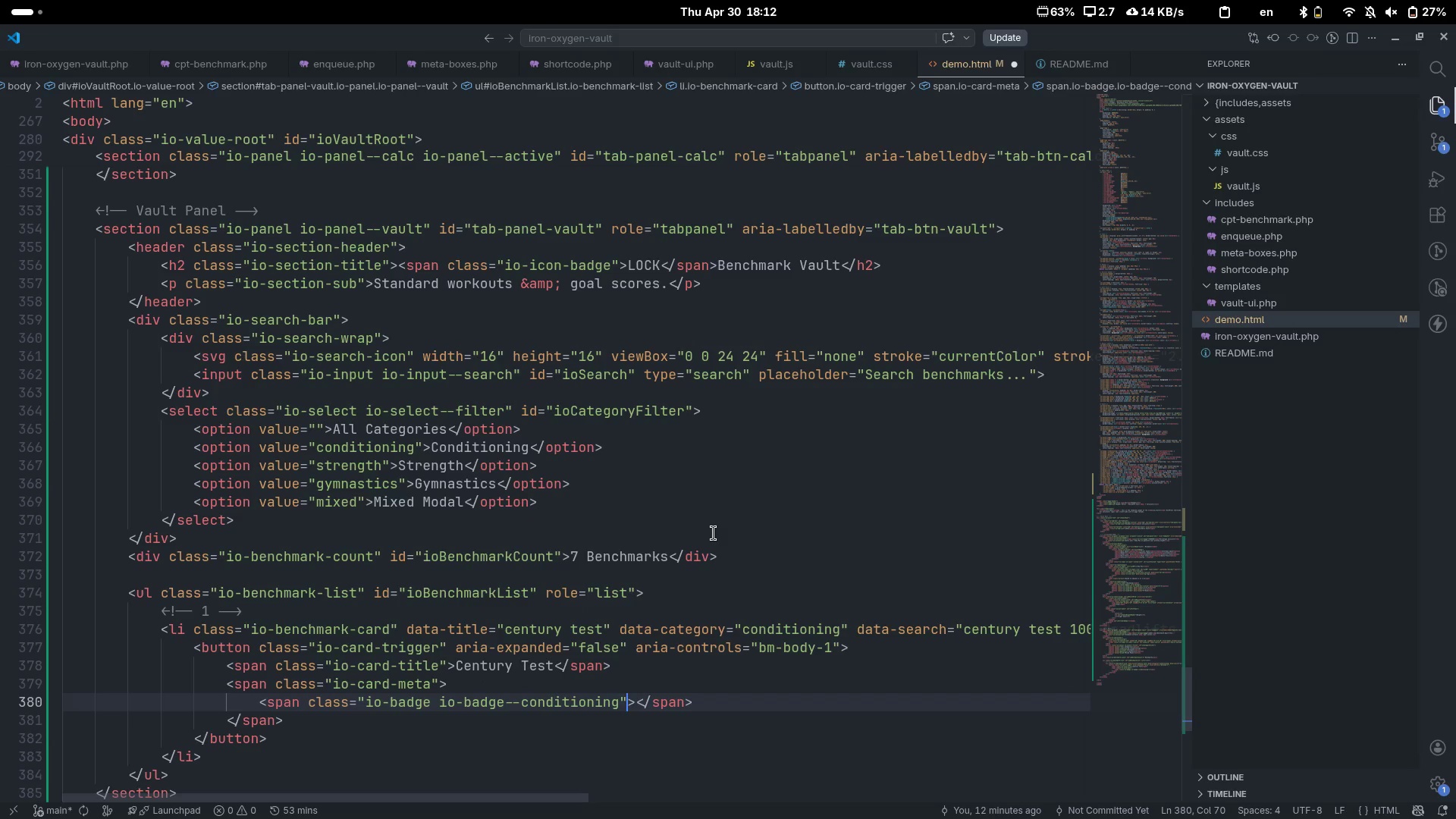 
key(ArrowRight)
 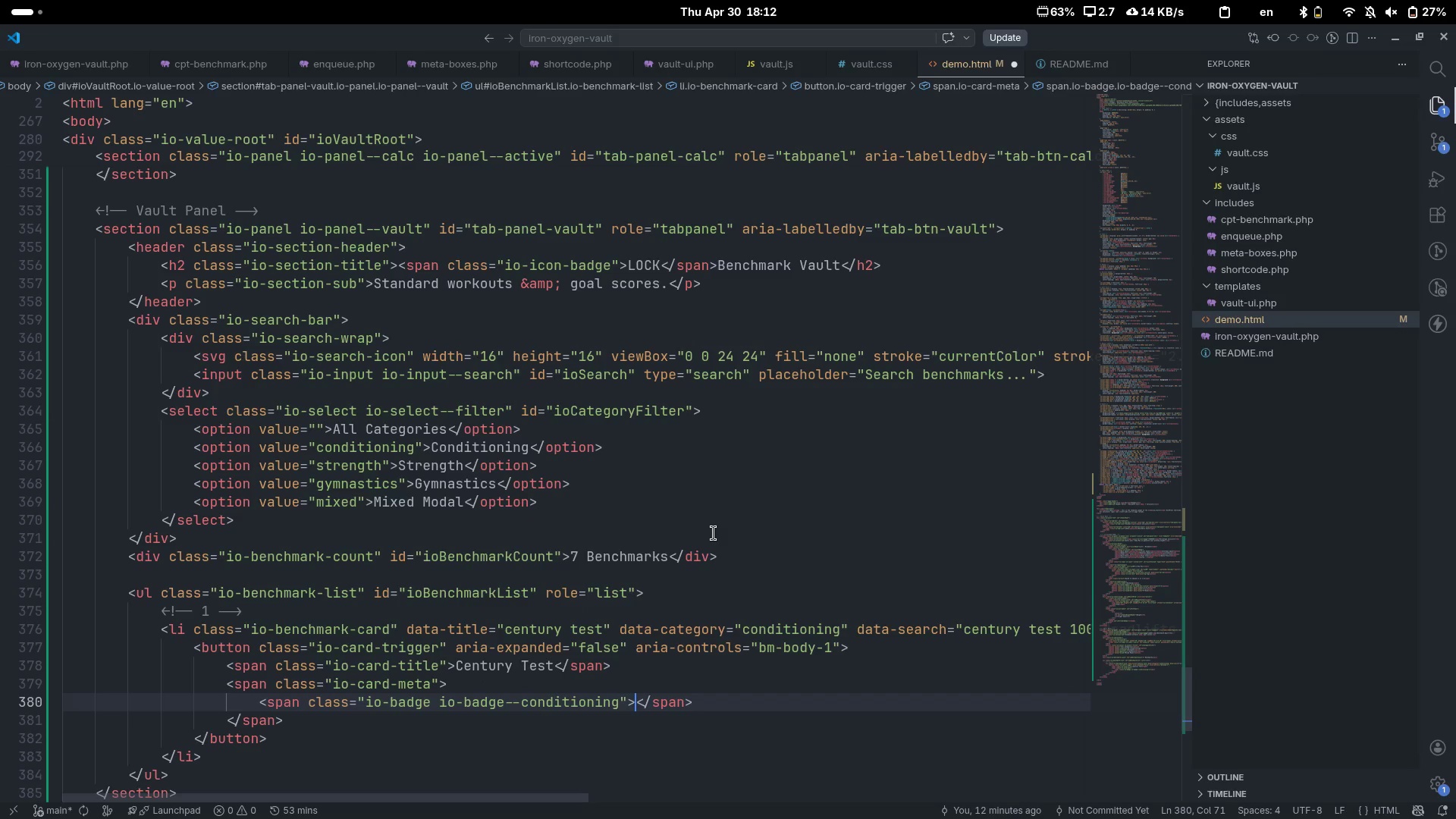 
type(c)
key(Backspace)
type(Conditio)
key(Tab)
 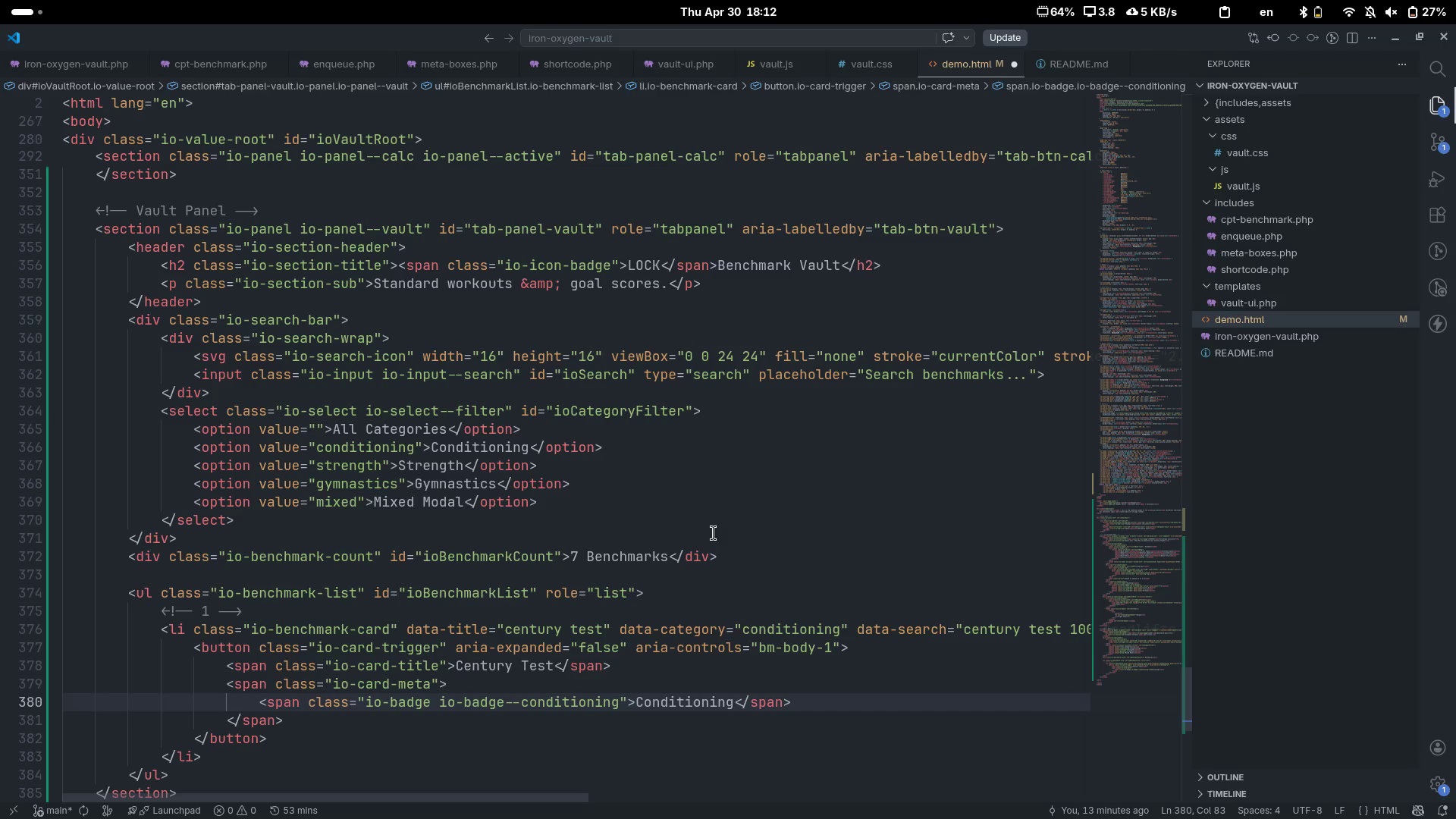 
key(ArrowRight)
 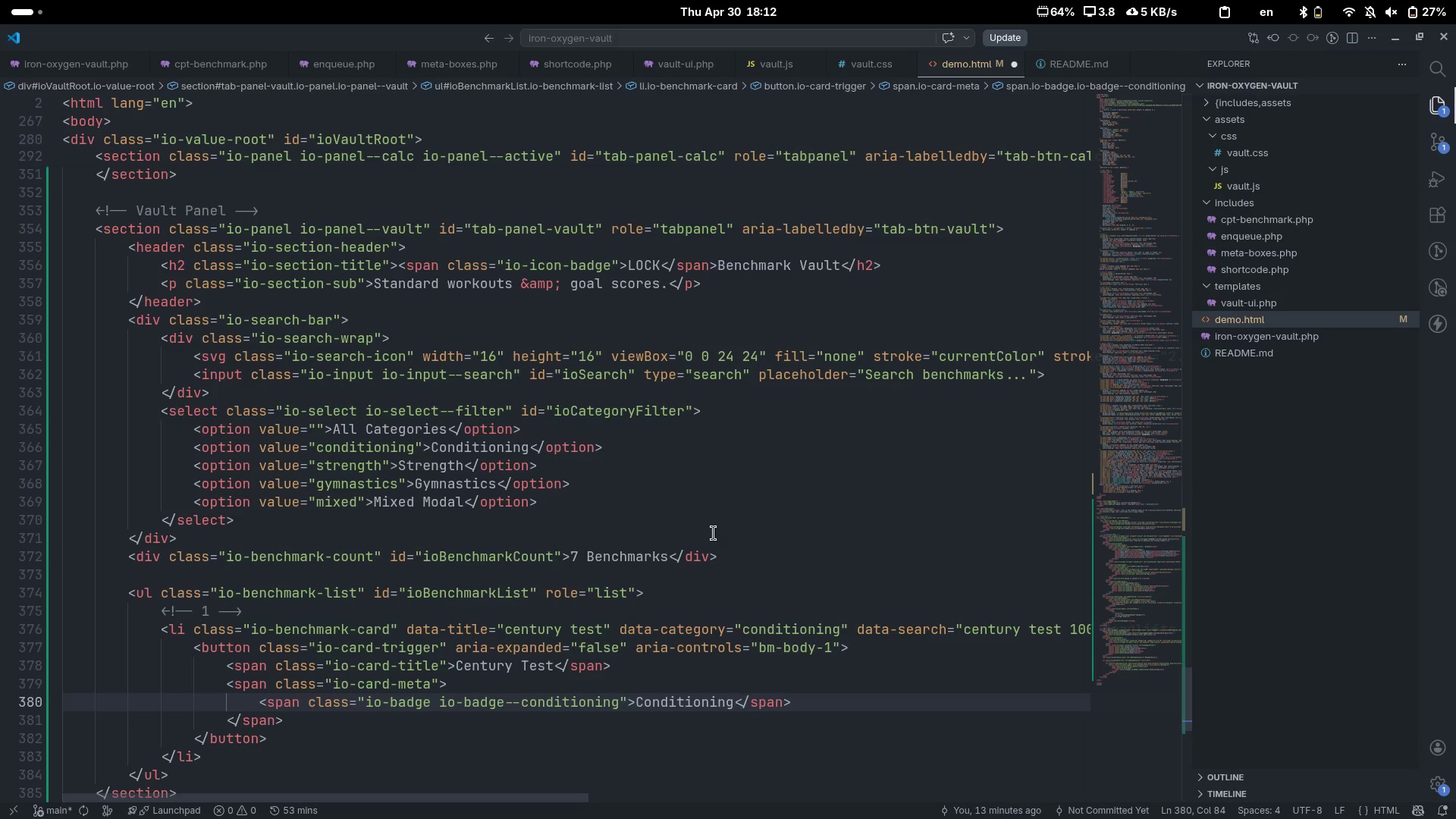 
key(End)
 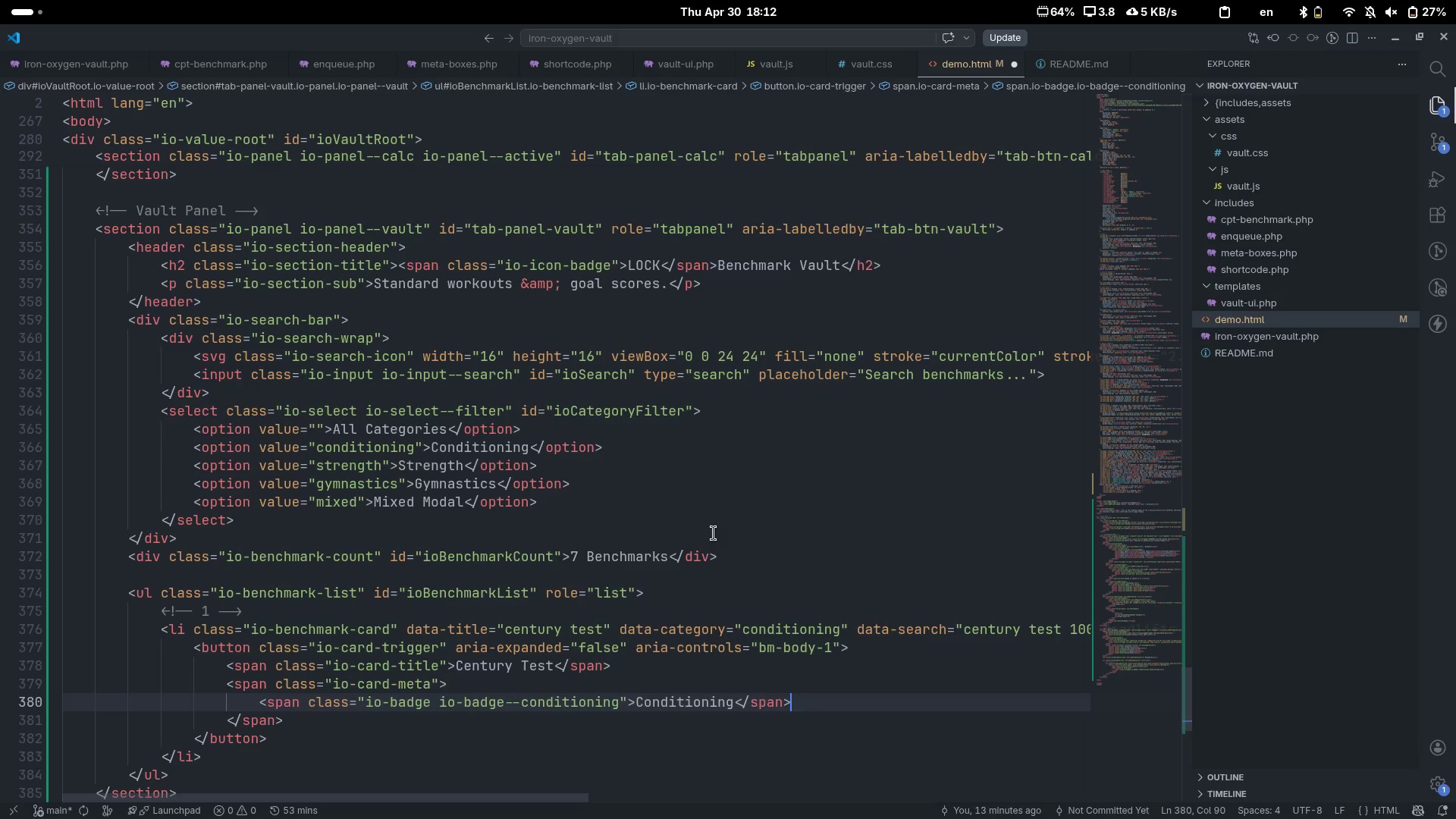 
key(Enter)
 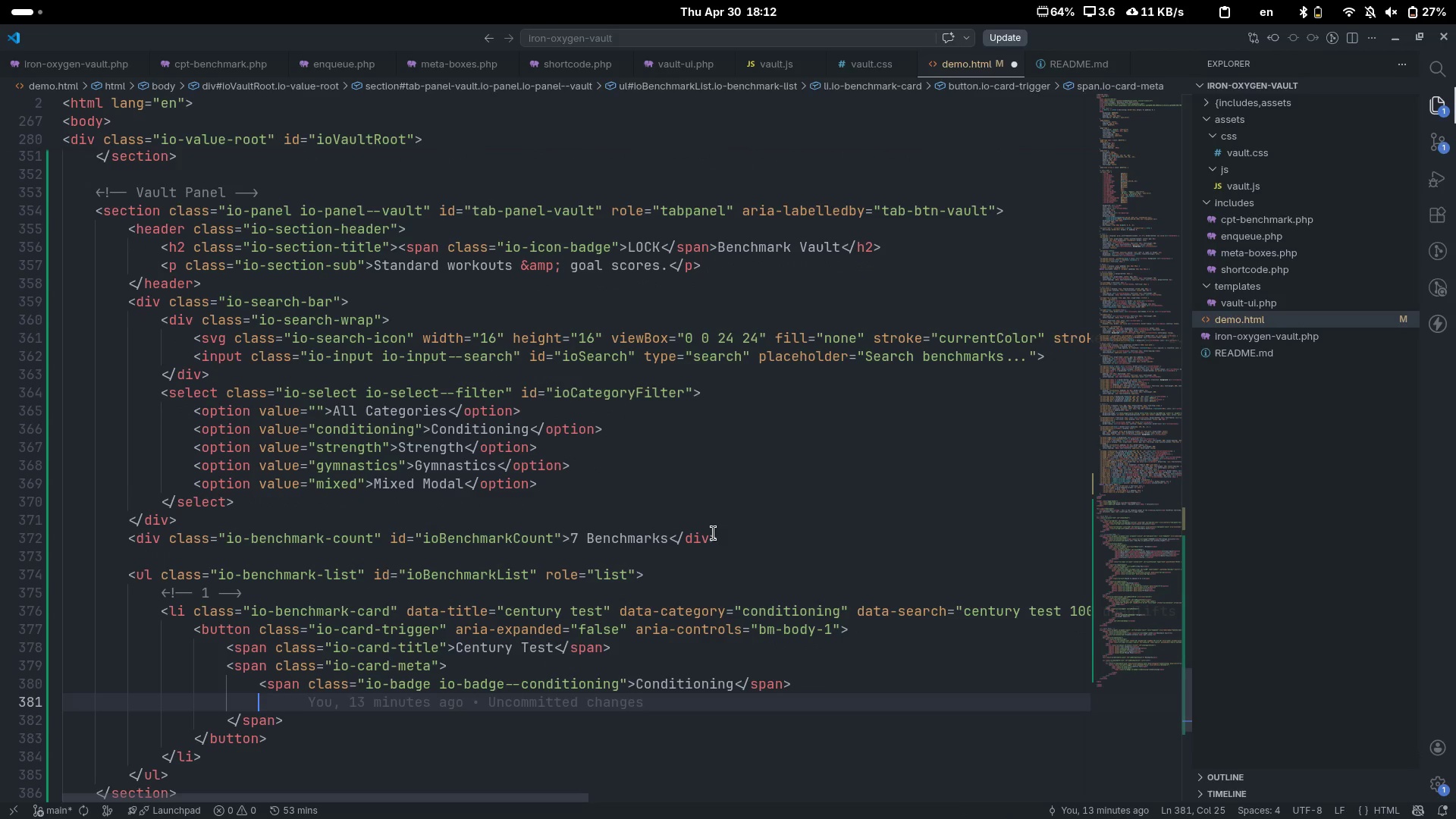 
wait(8.27)
 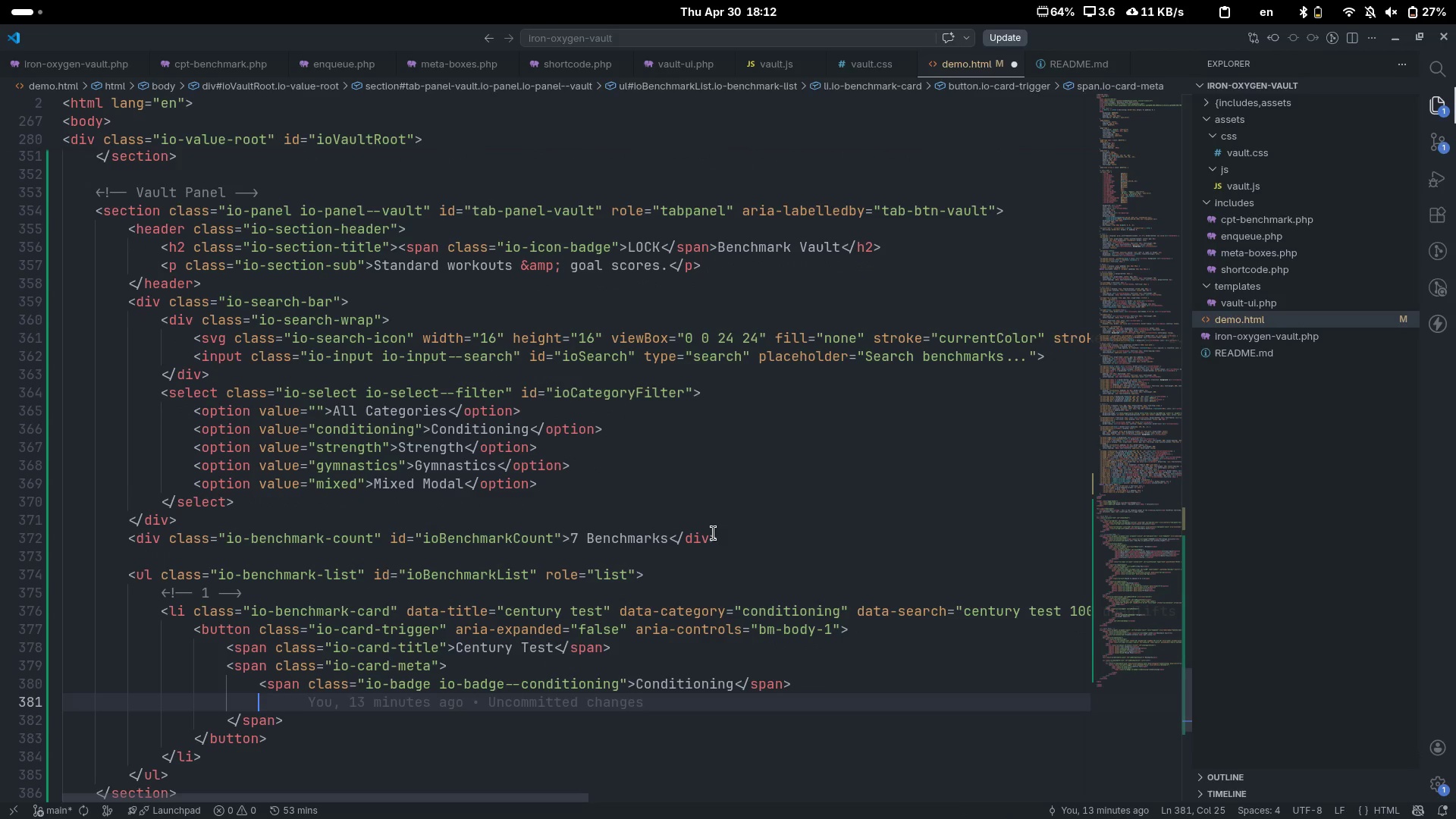 
type(span)
key(Tab)
 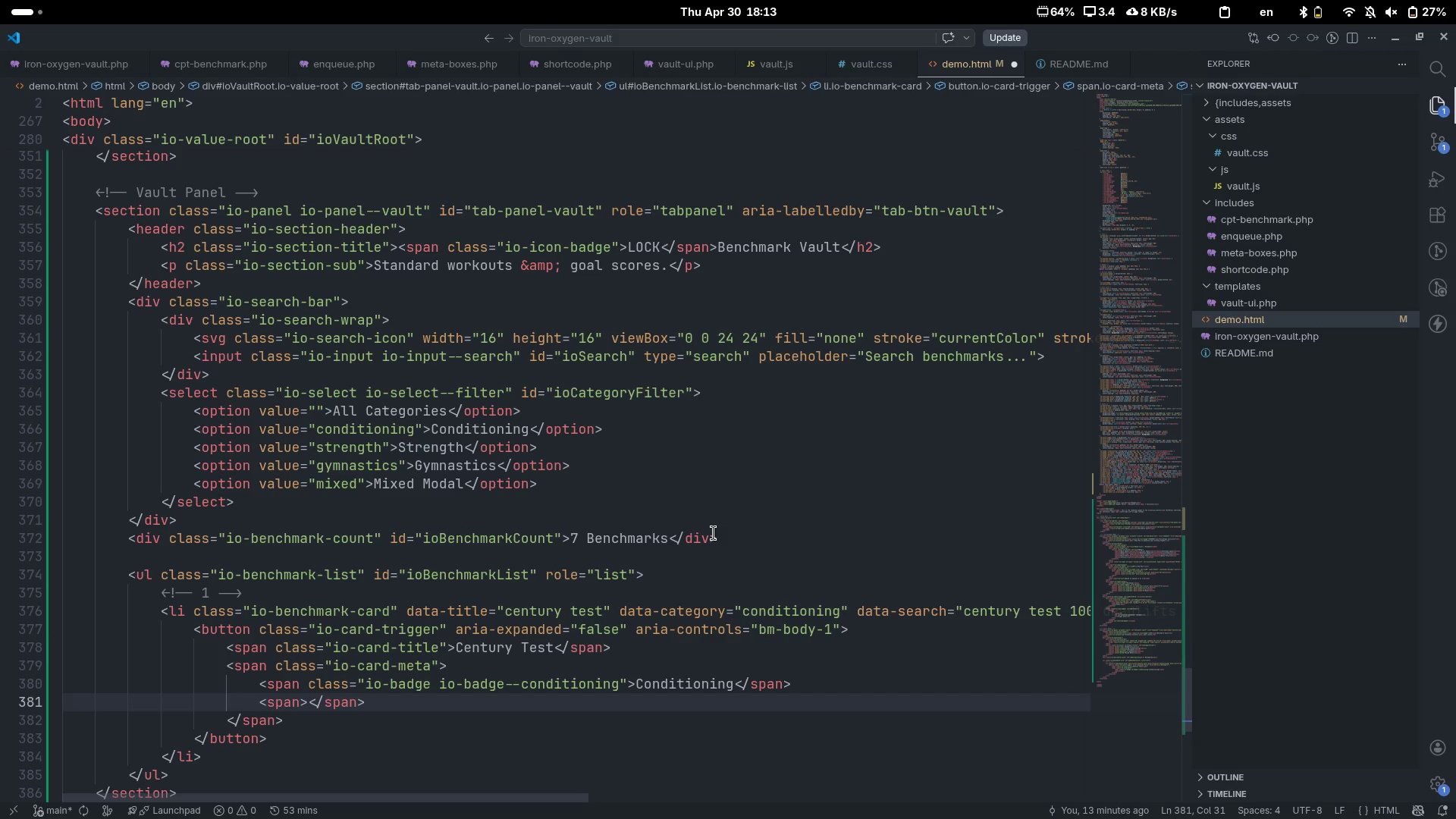 
key(ArrowLeft)
 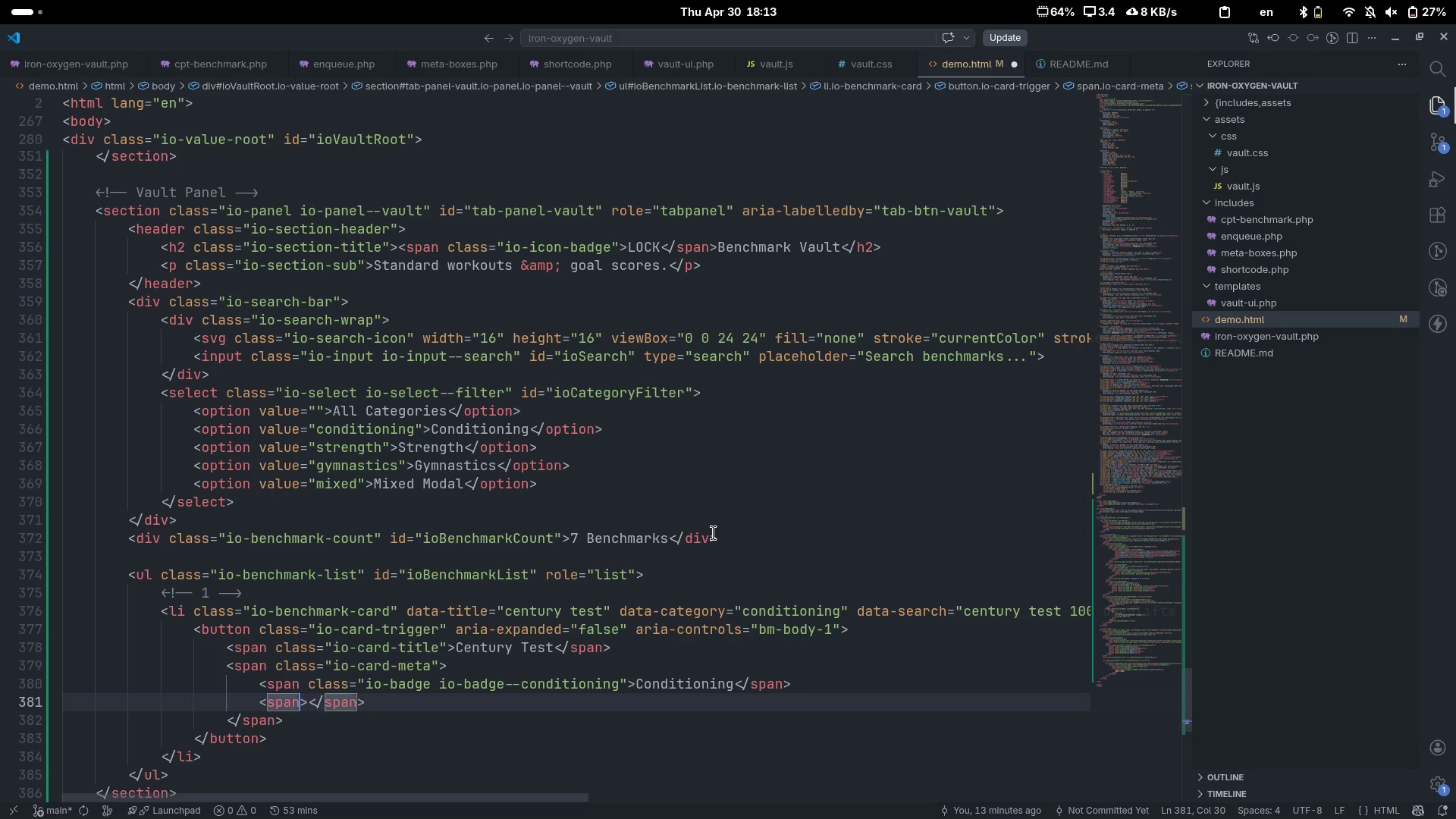 
type( ca)
key(Backspace)
type(l)
key(Tab)
type(io-o)
key(Backspace)
type(gol)
key(Backspace)
type(al-pill)
key(Escape)
 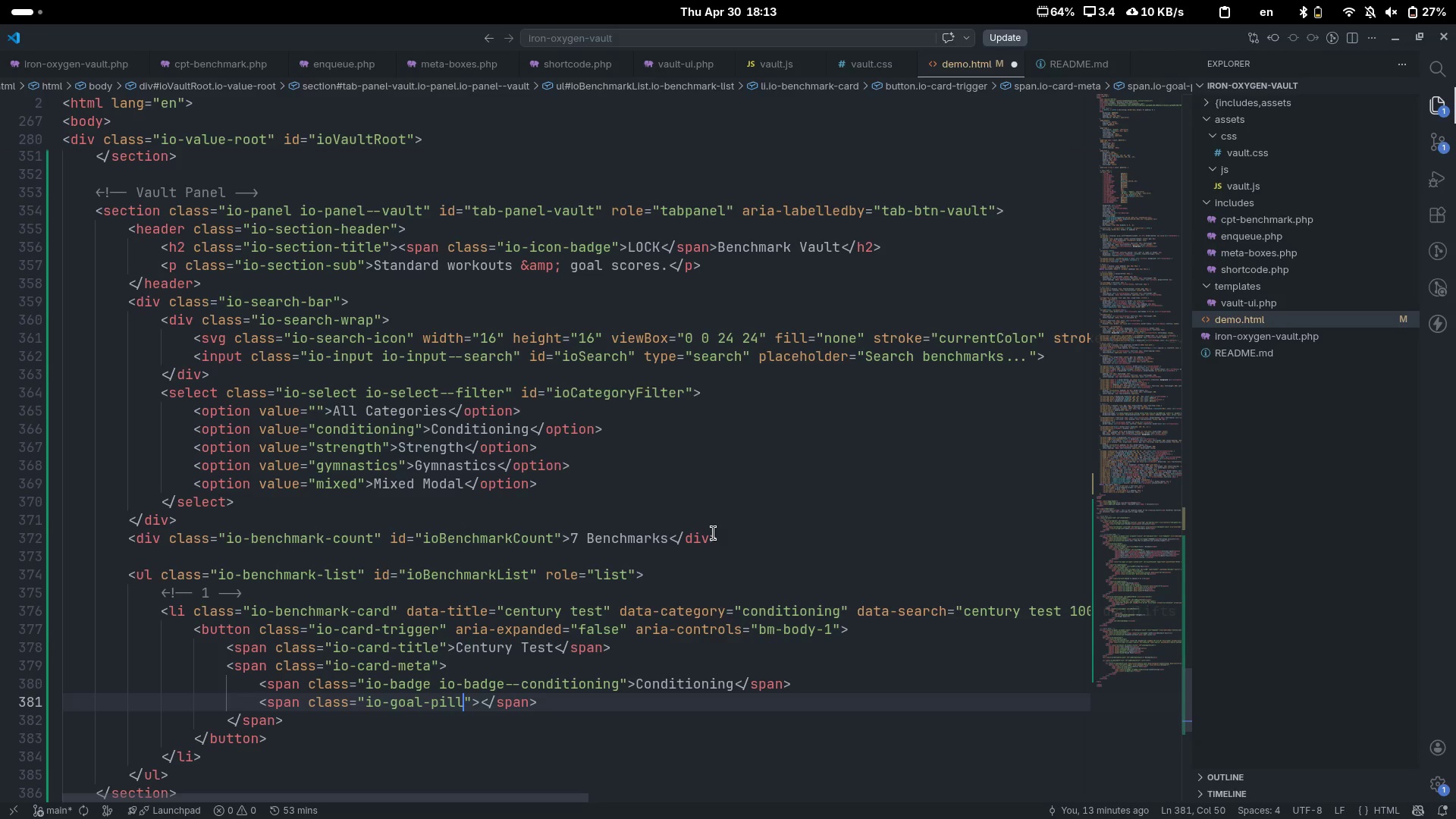 
key(ArrowRight)
 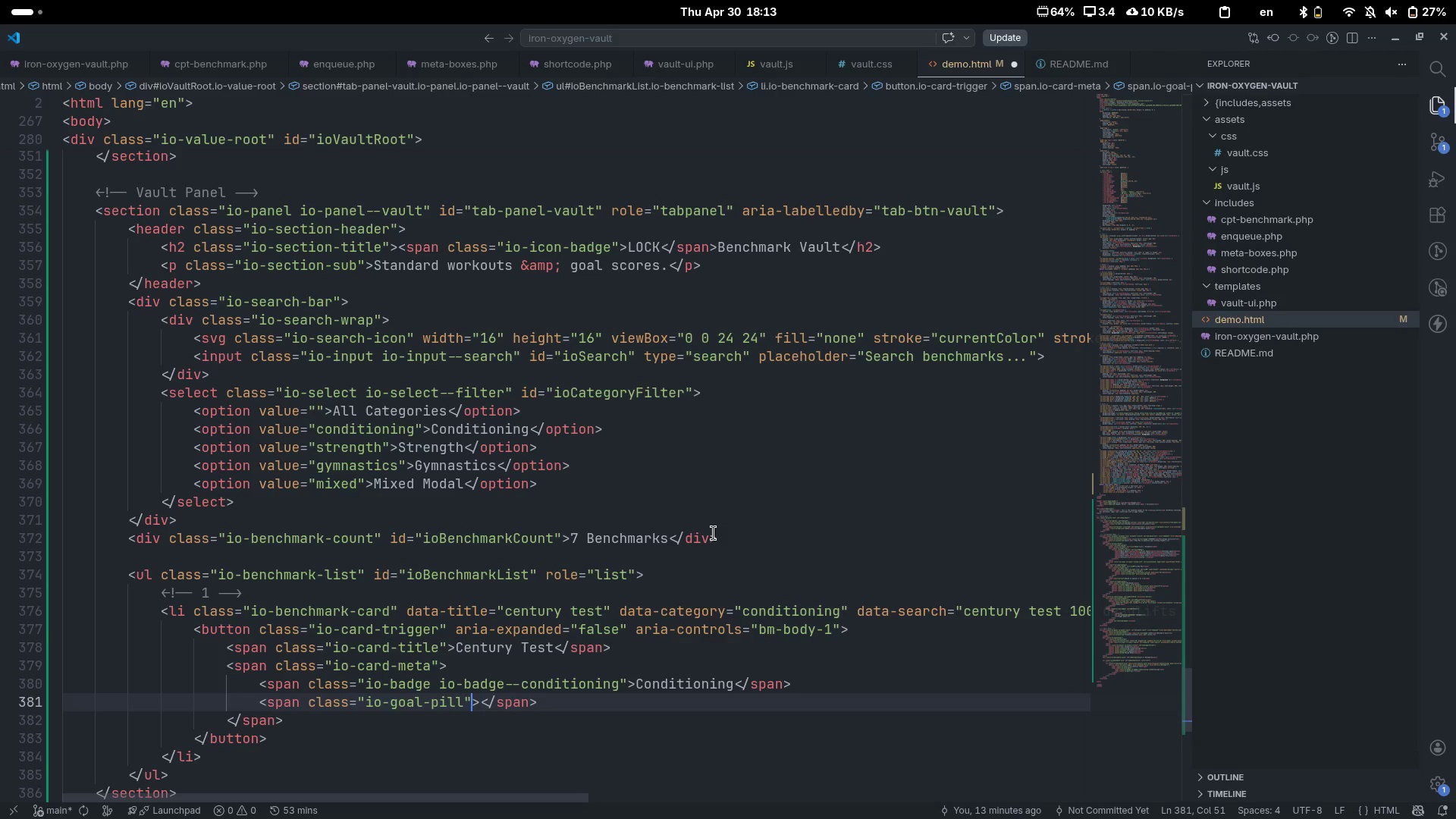 
key(ArrowRight)
 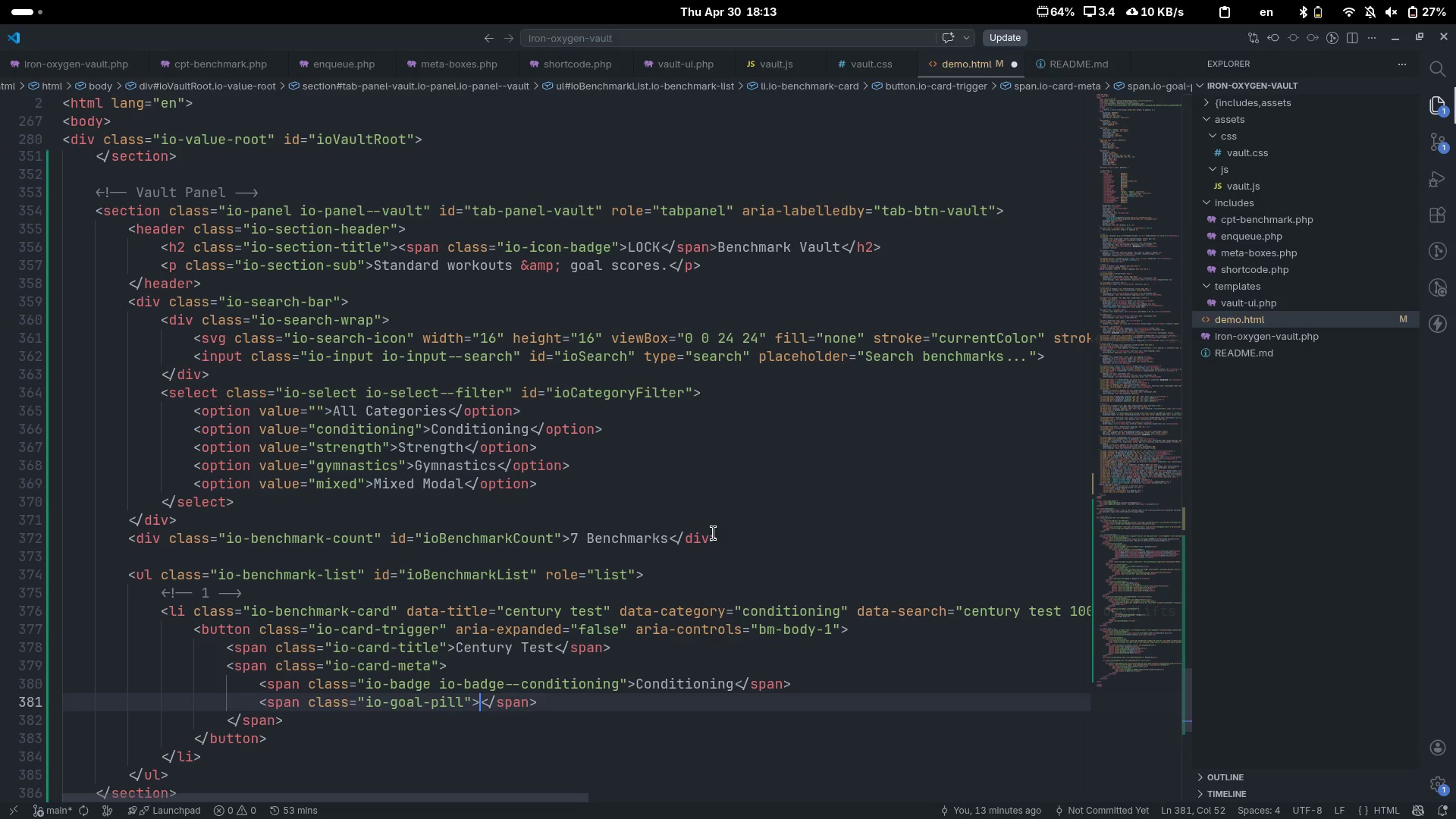 
type(<svg>/)
key(Backspace)
 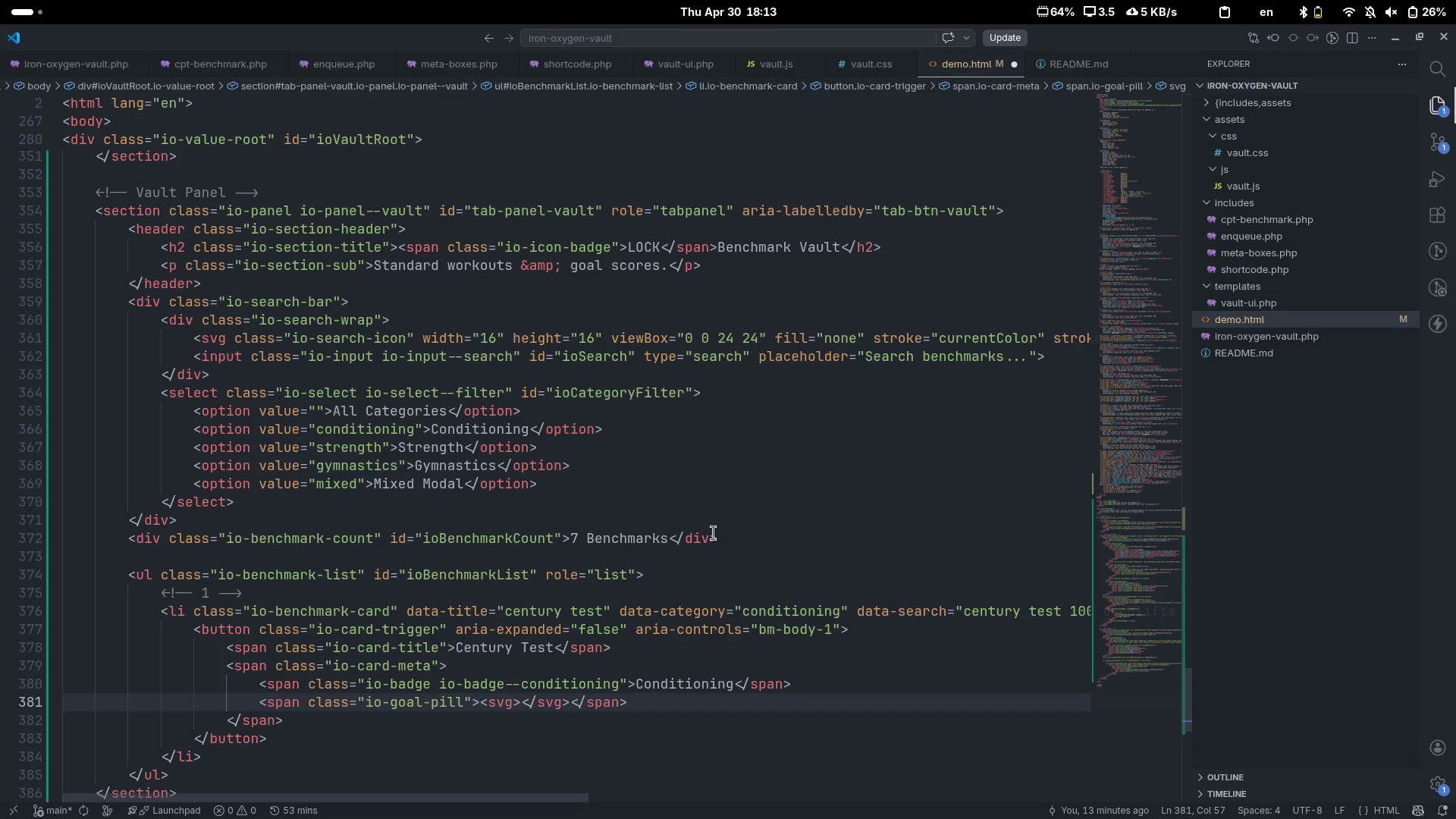 
key(ArrowLeft)
 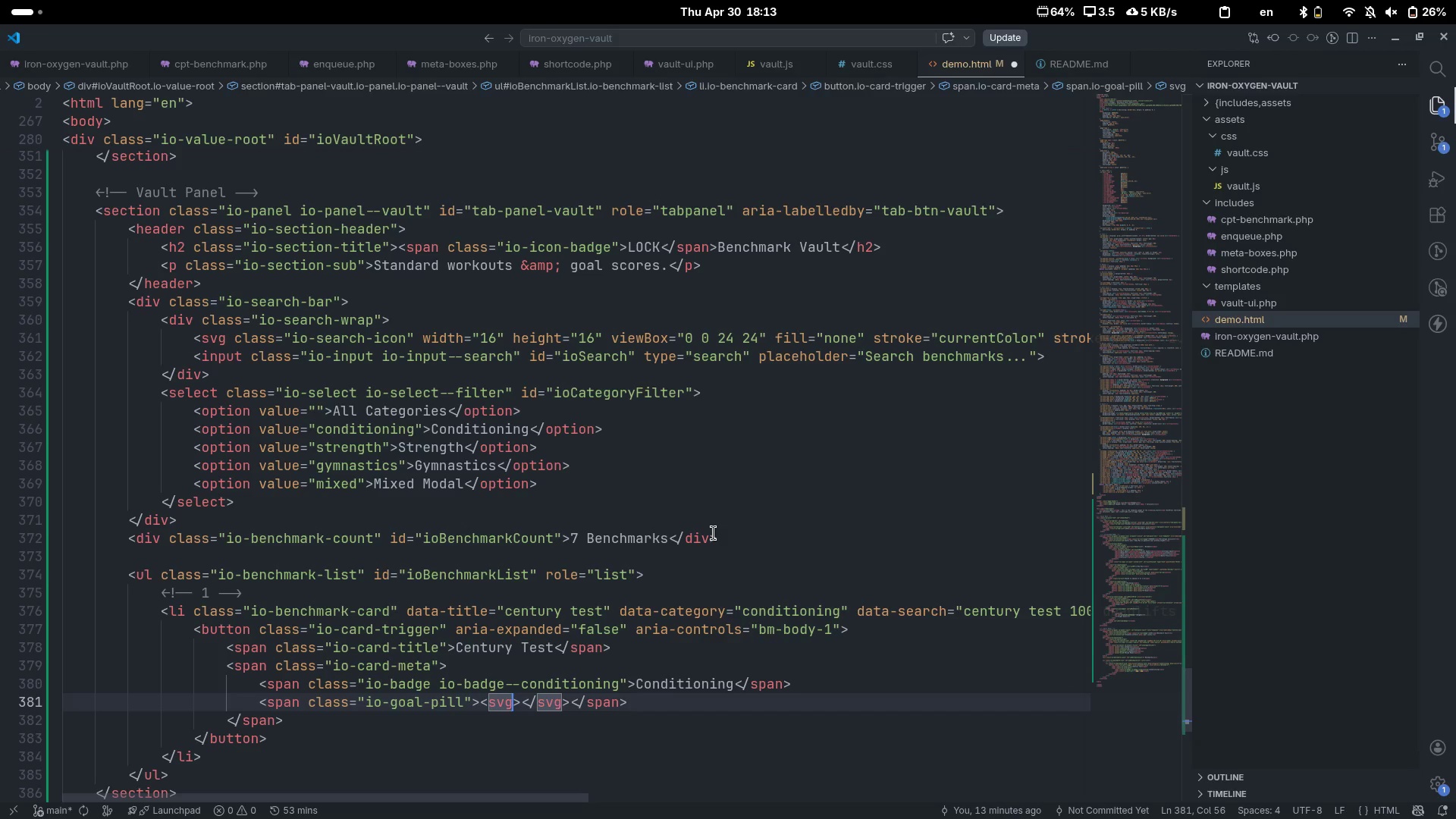 
key(ArrowLeft)
 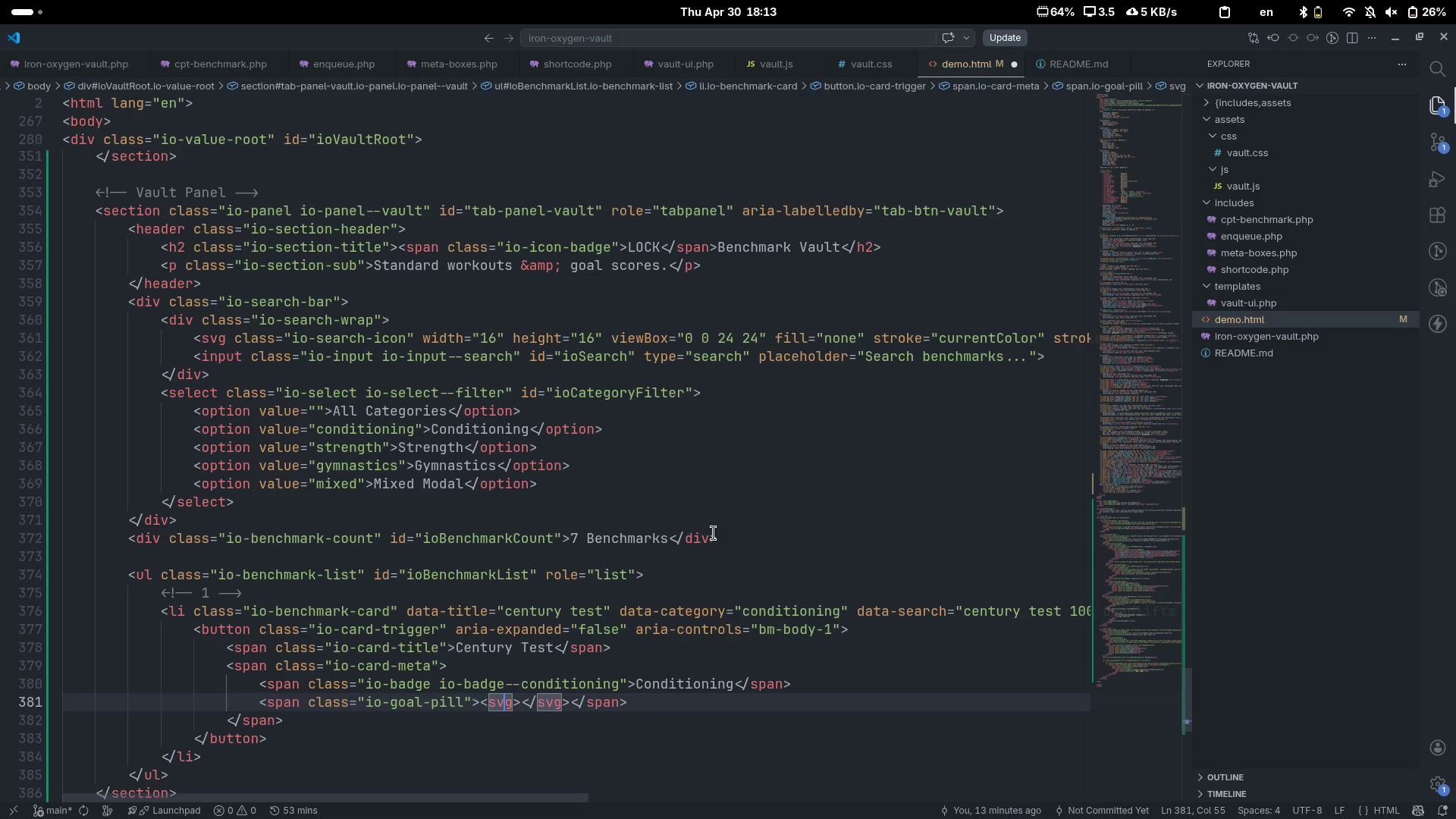 
key(ArrowRight)
 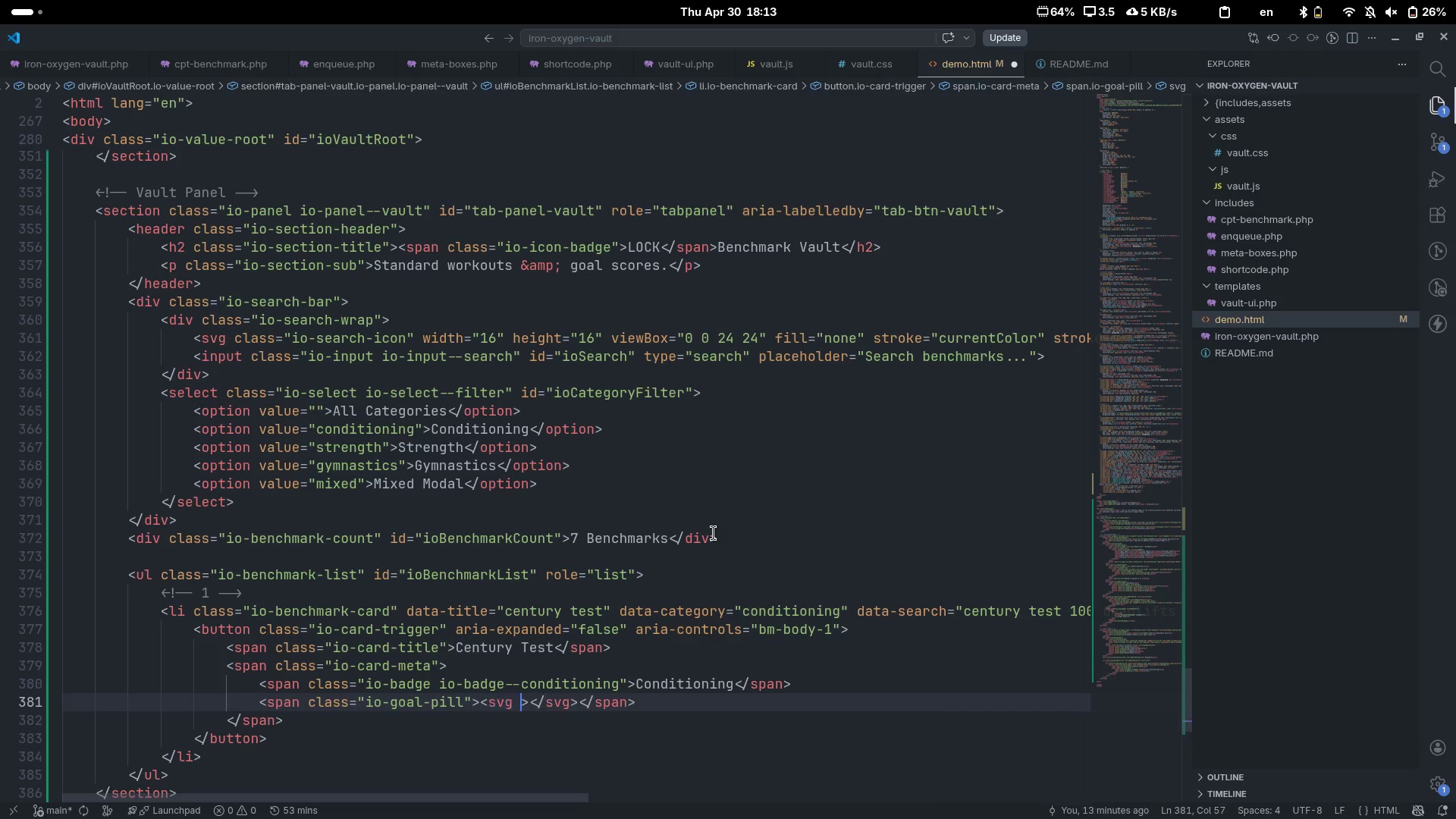 
type( width=12)
key(Escape)
 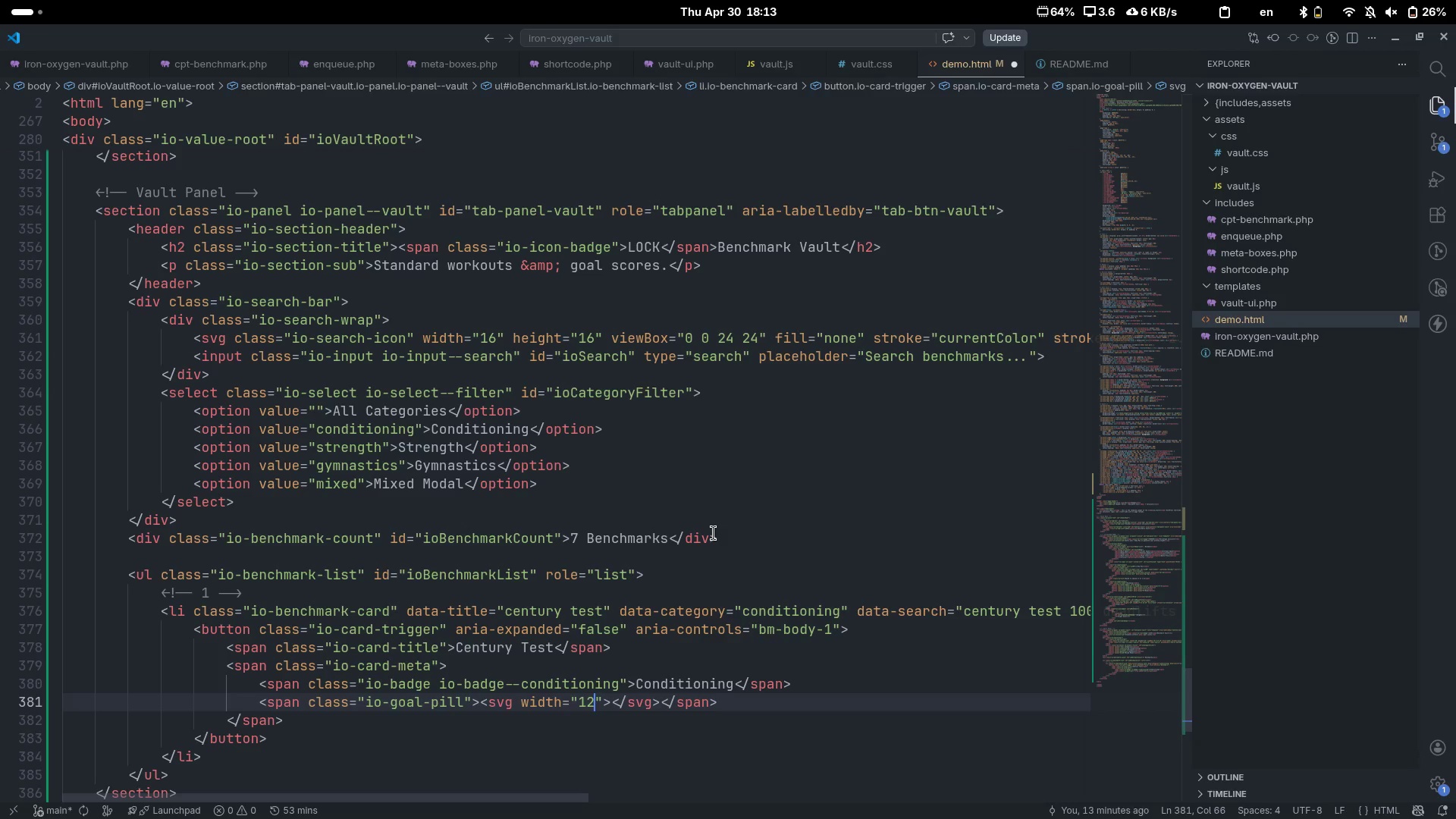 
key(ArrowRight)
 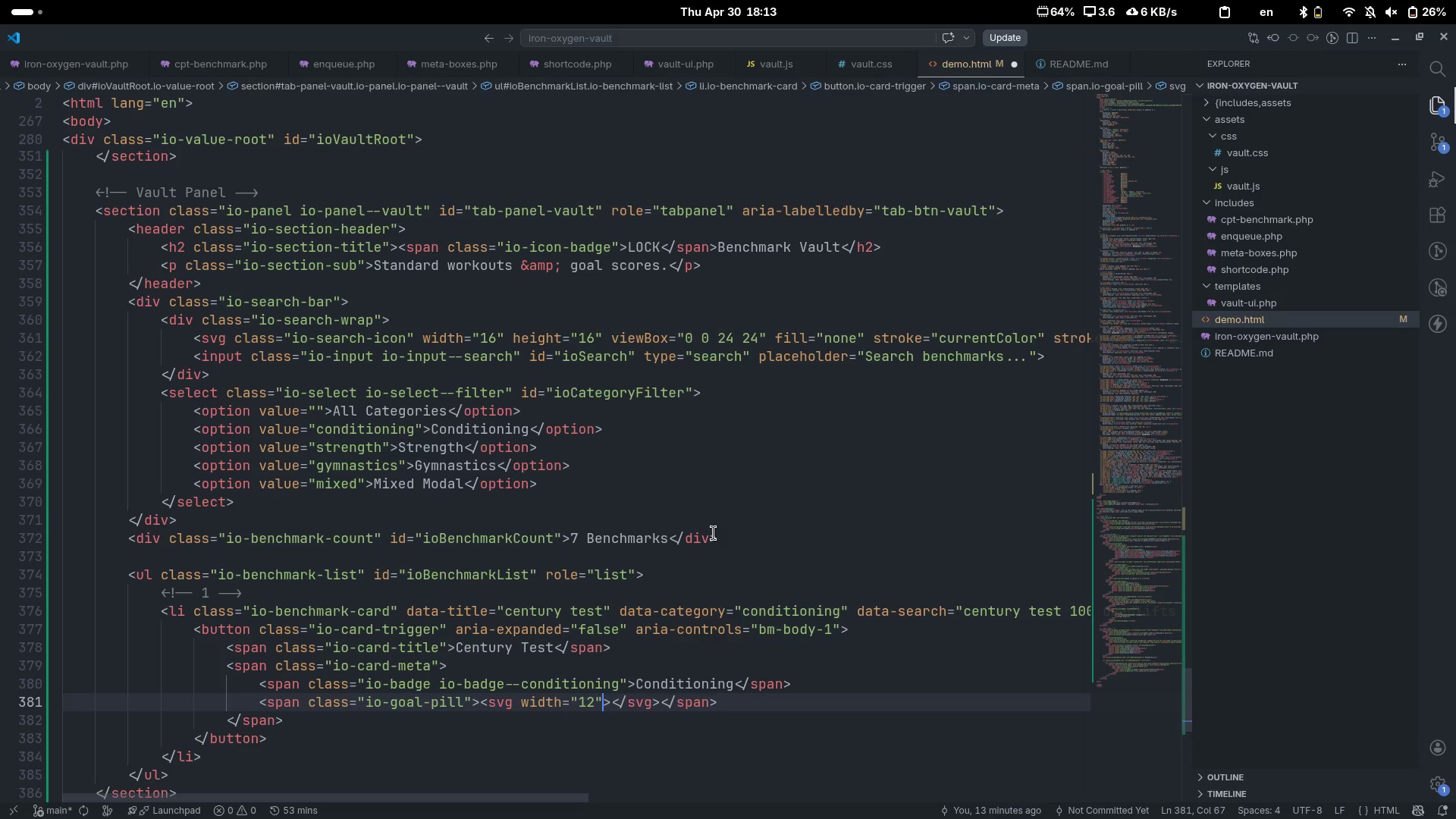 
type( hri)
key(Backspace)
key(Backspace)
type(eight=12)
 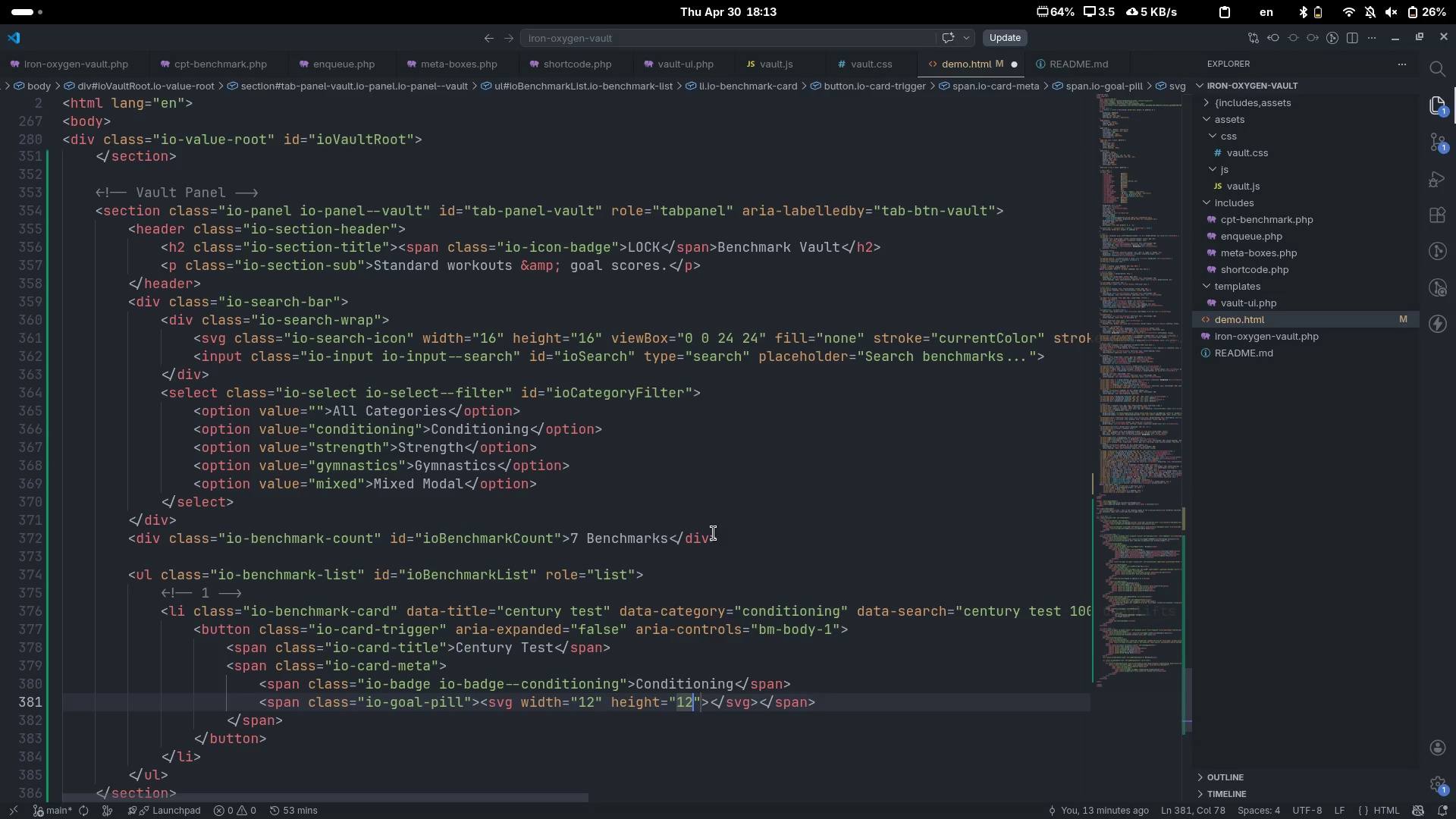 
key(ArrowRight)
 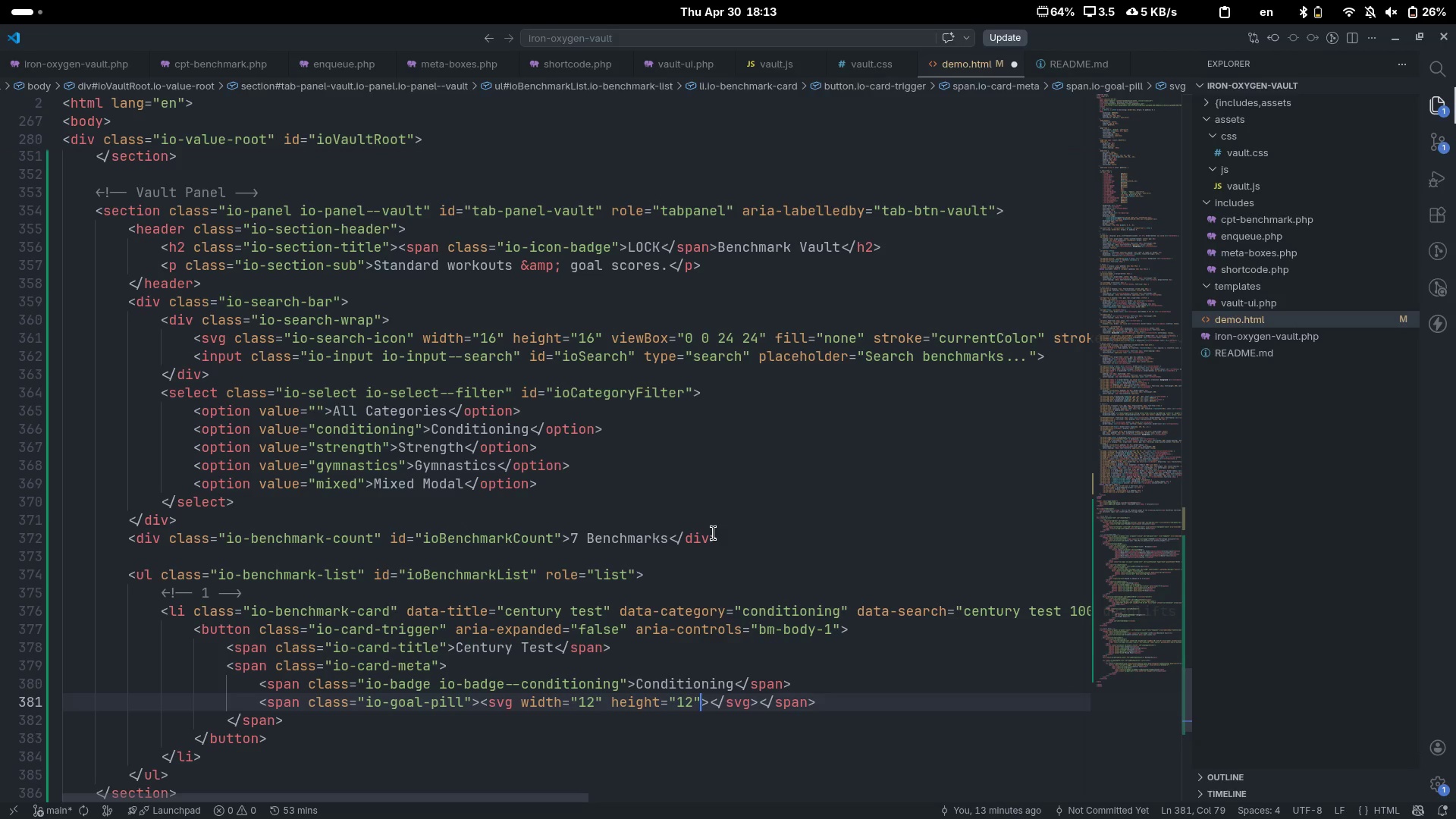 
type( viewBox=0 0 1)
key(Backspace)
type(24 24 )
key(Backspace)
key(Escape)
 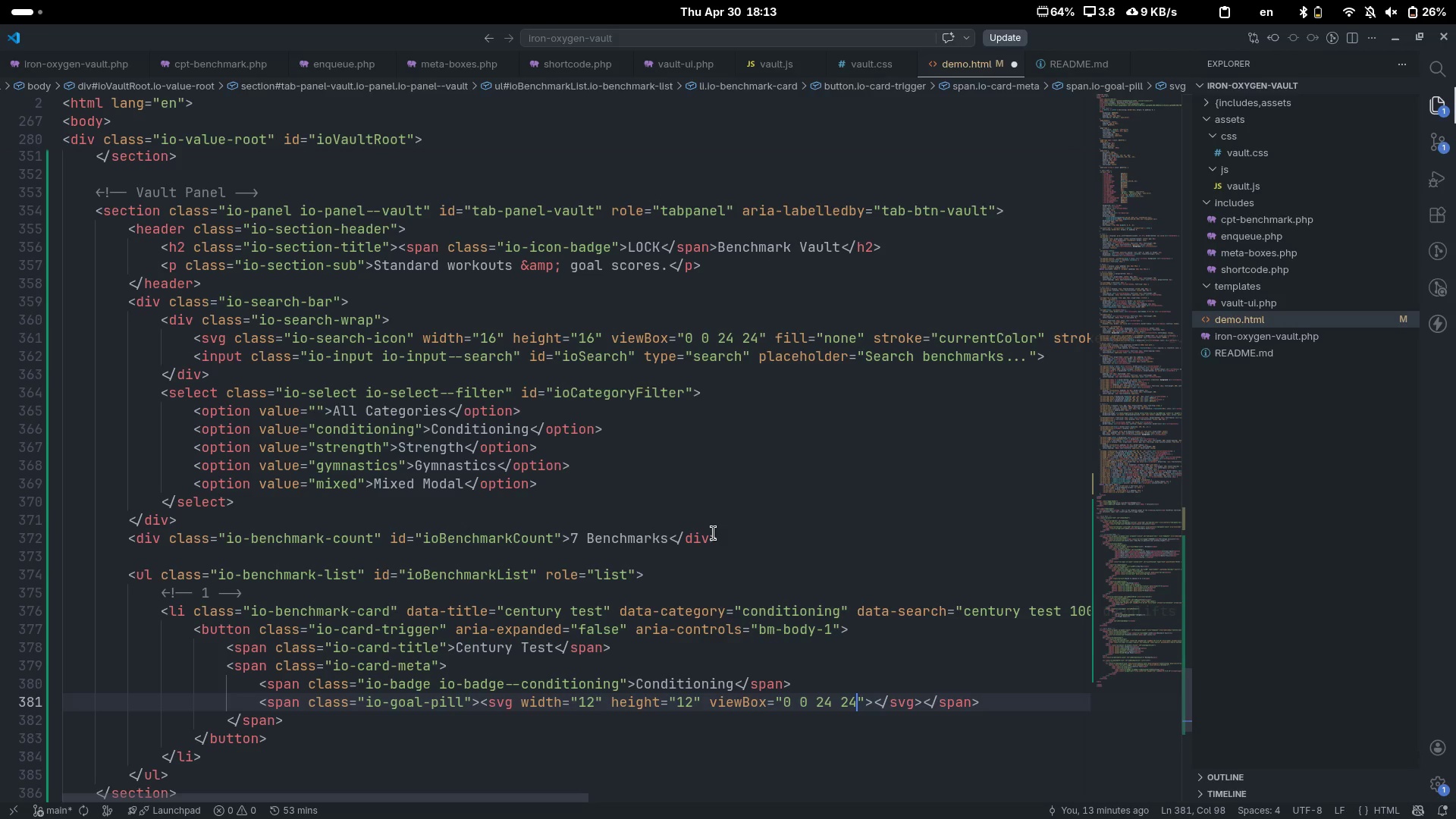 
wait(5.34)
 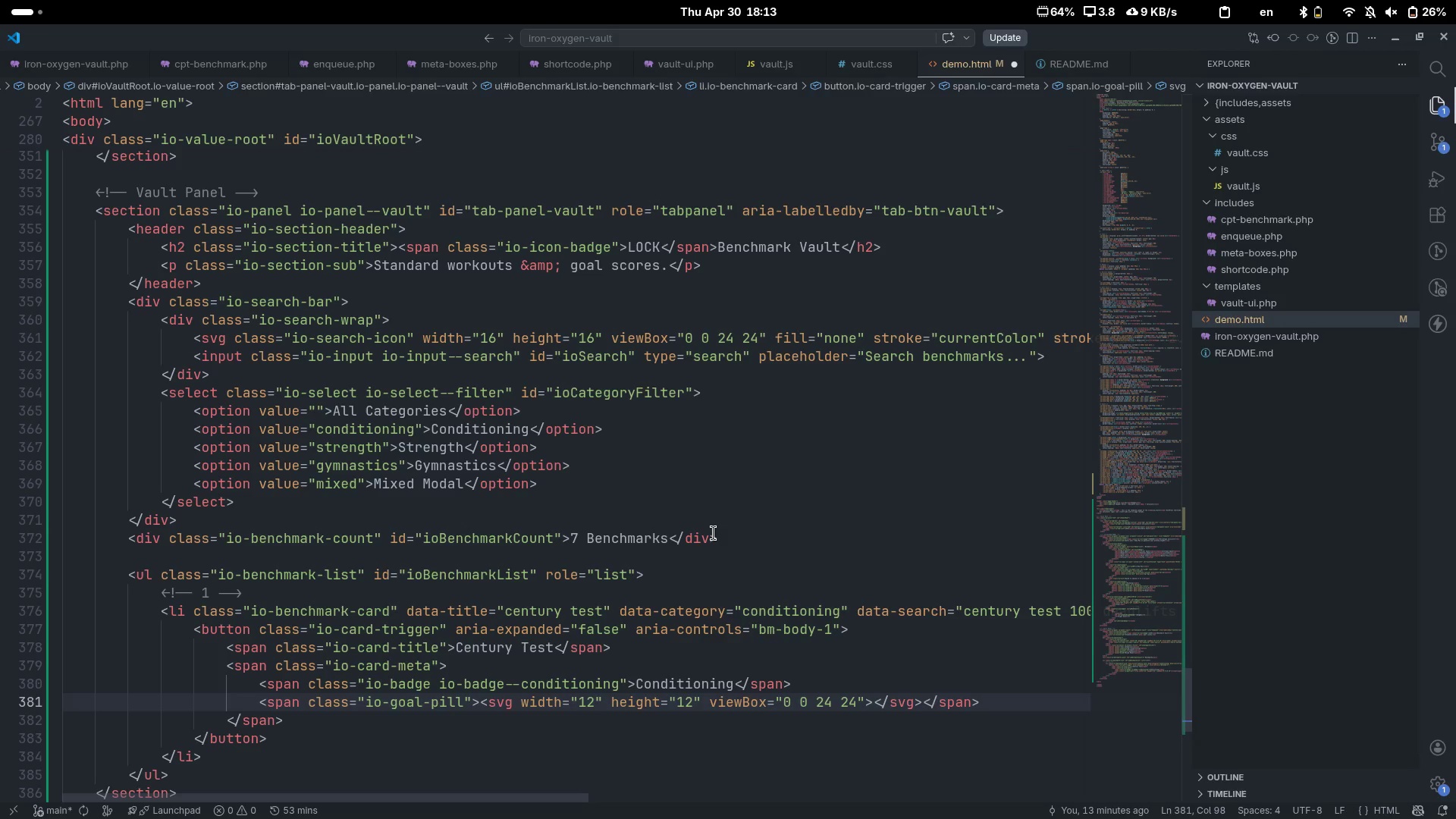 
key(ArrowRight)
 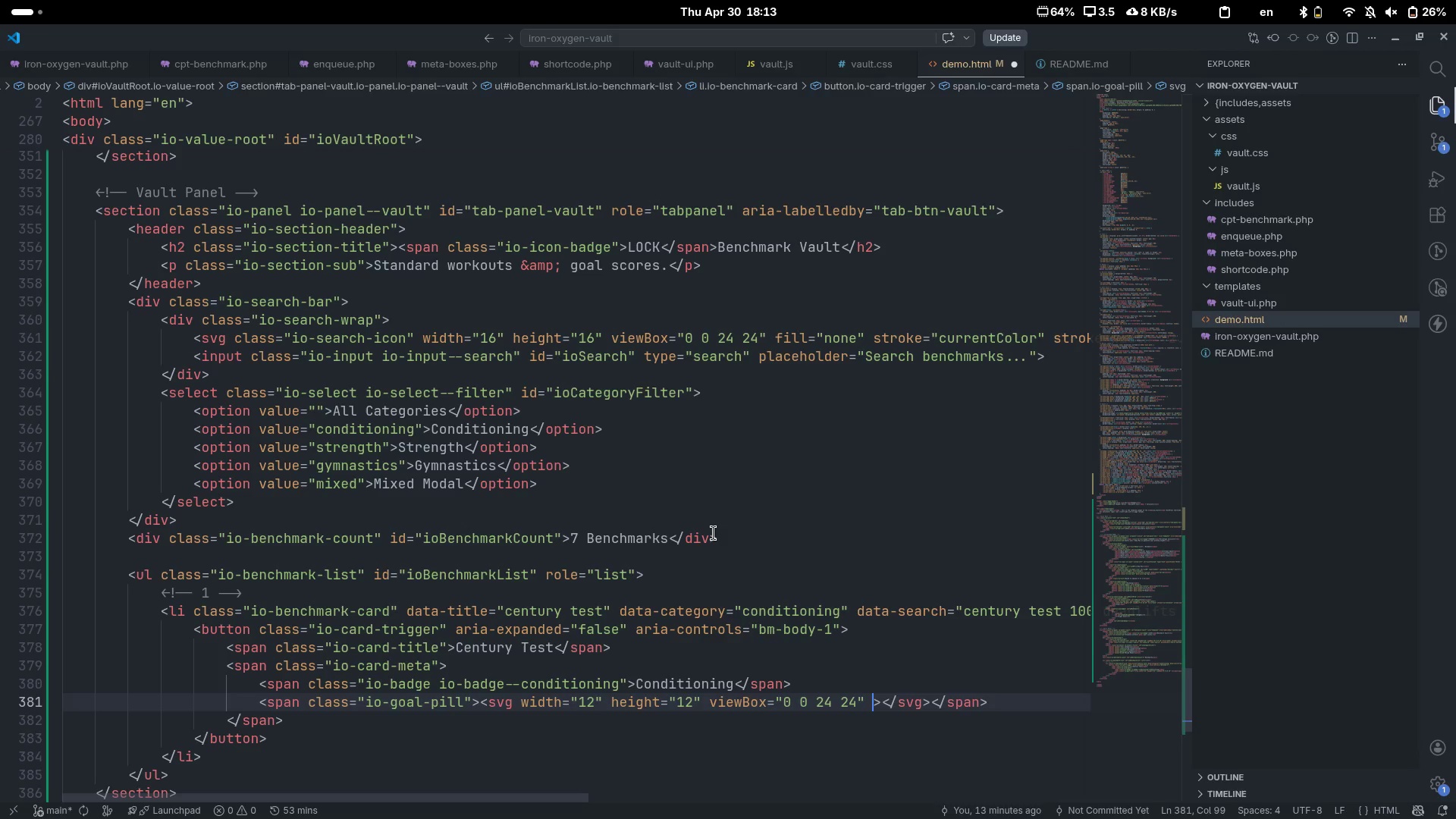 
type( fill)
key(Tab)
key(Backspace)
type(=none)
 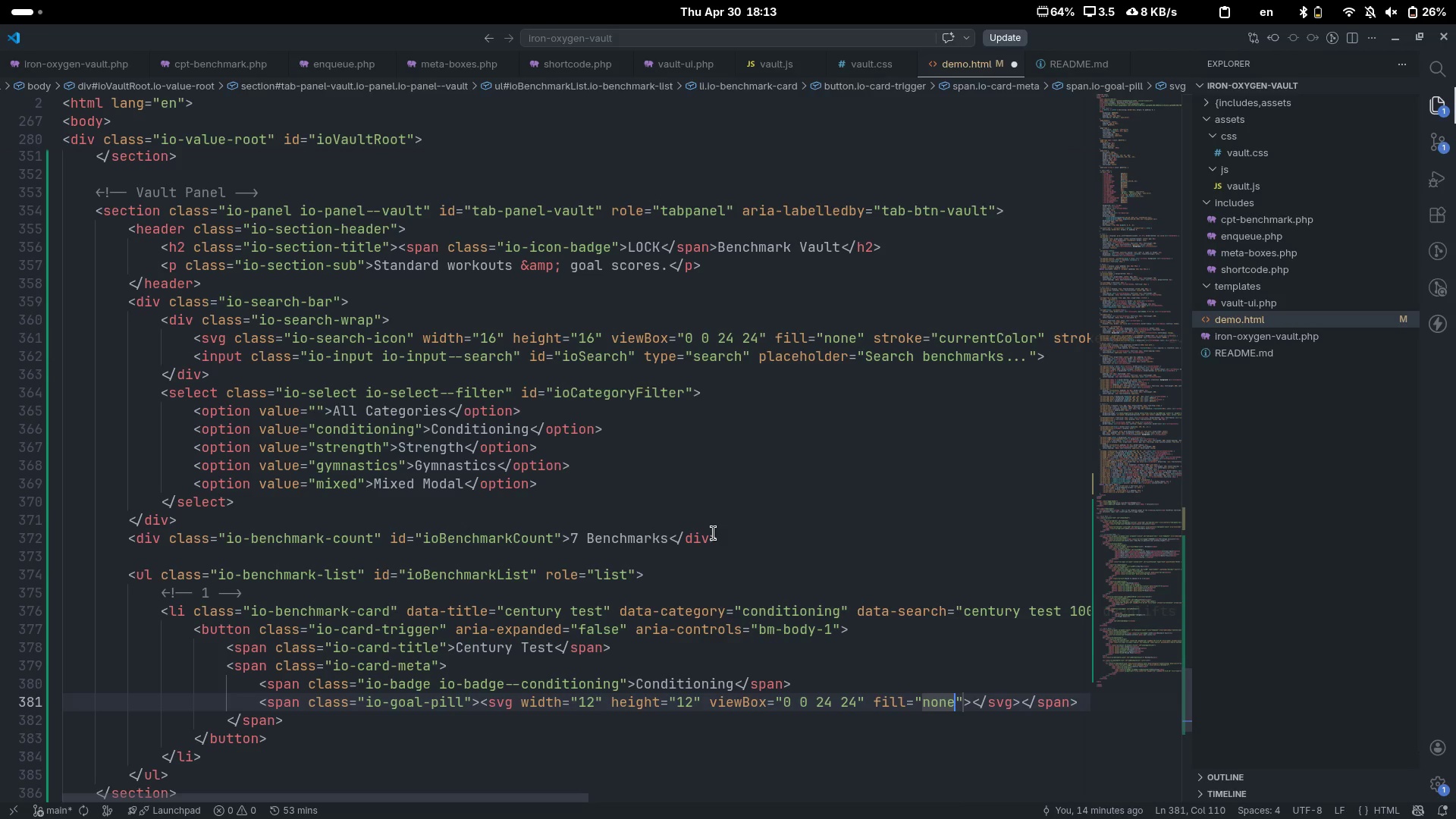 
key(ArrowRight)
 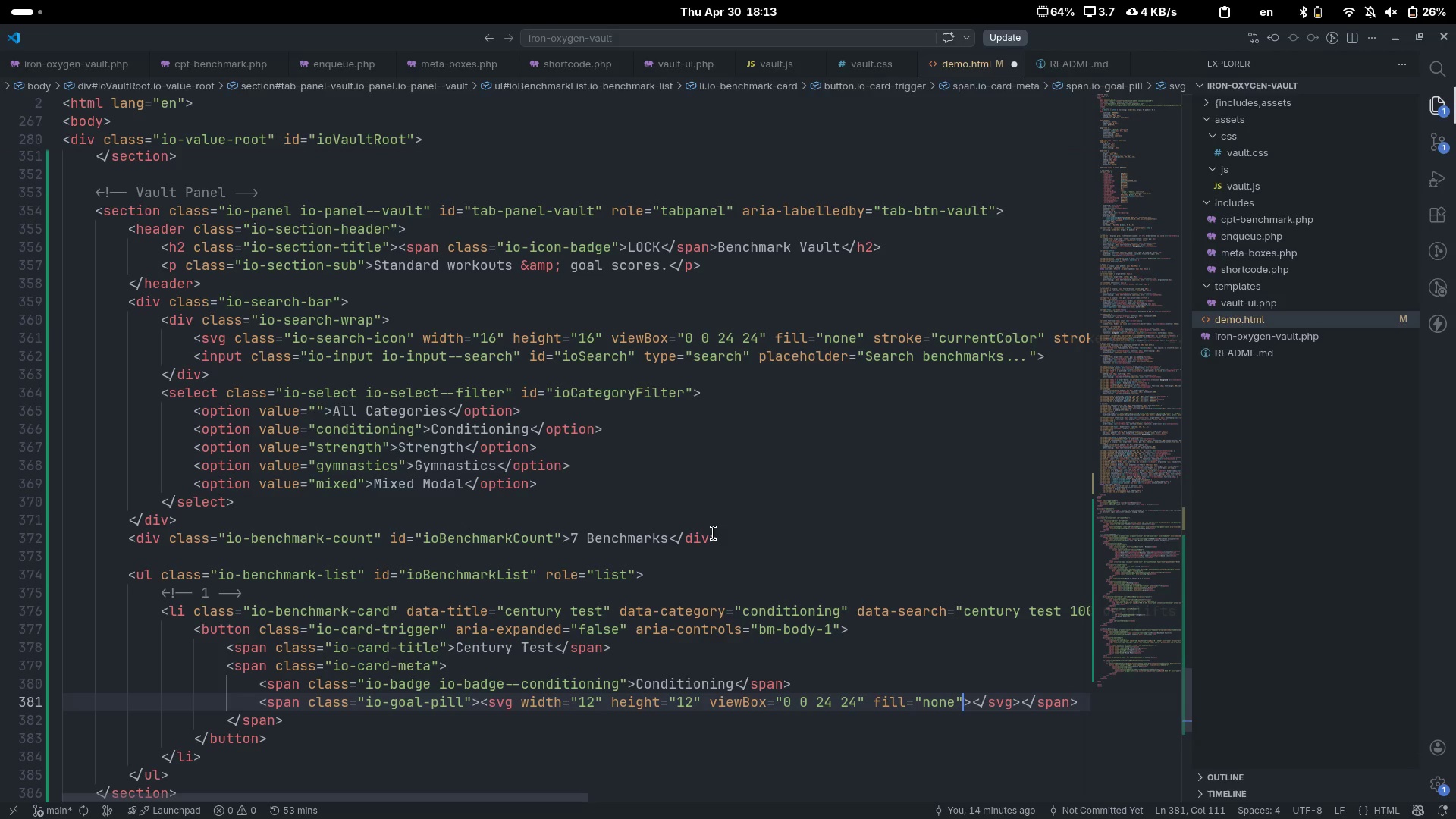 
type( stroke=)
 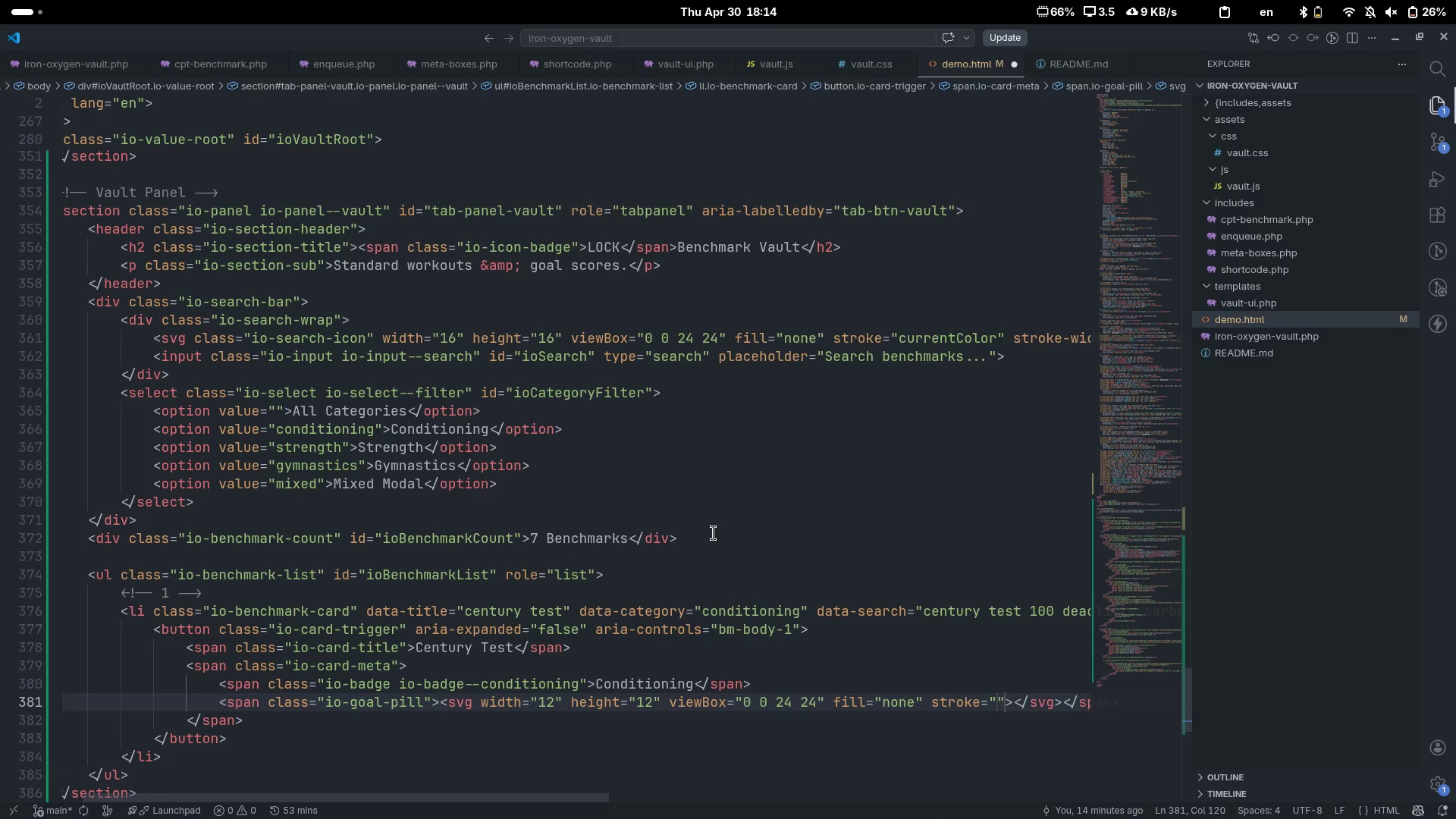 
scroll: coordinate [714, 533], scroll_direction: down, amount: 11.0
 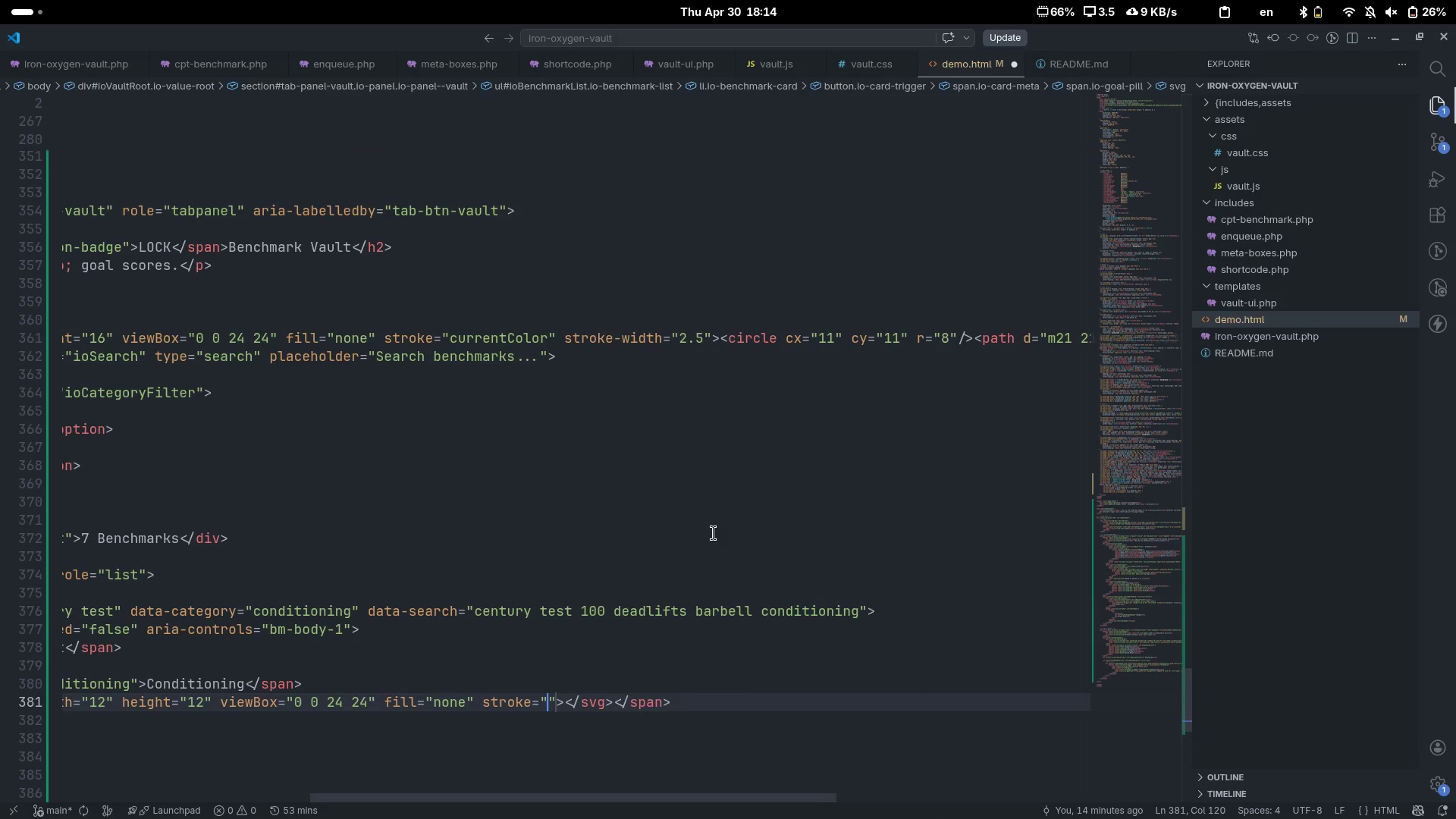 
type(curreny)
key(Backspace)
type(tColor)
 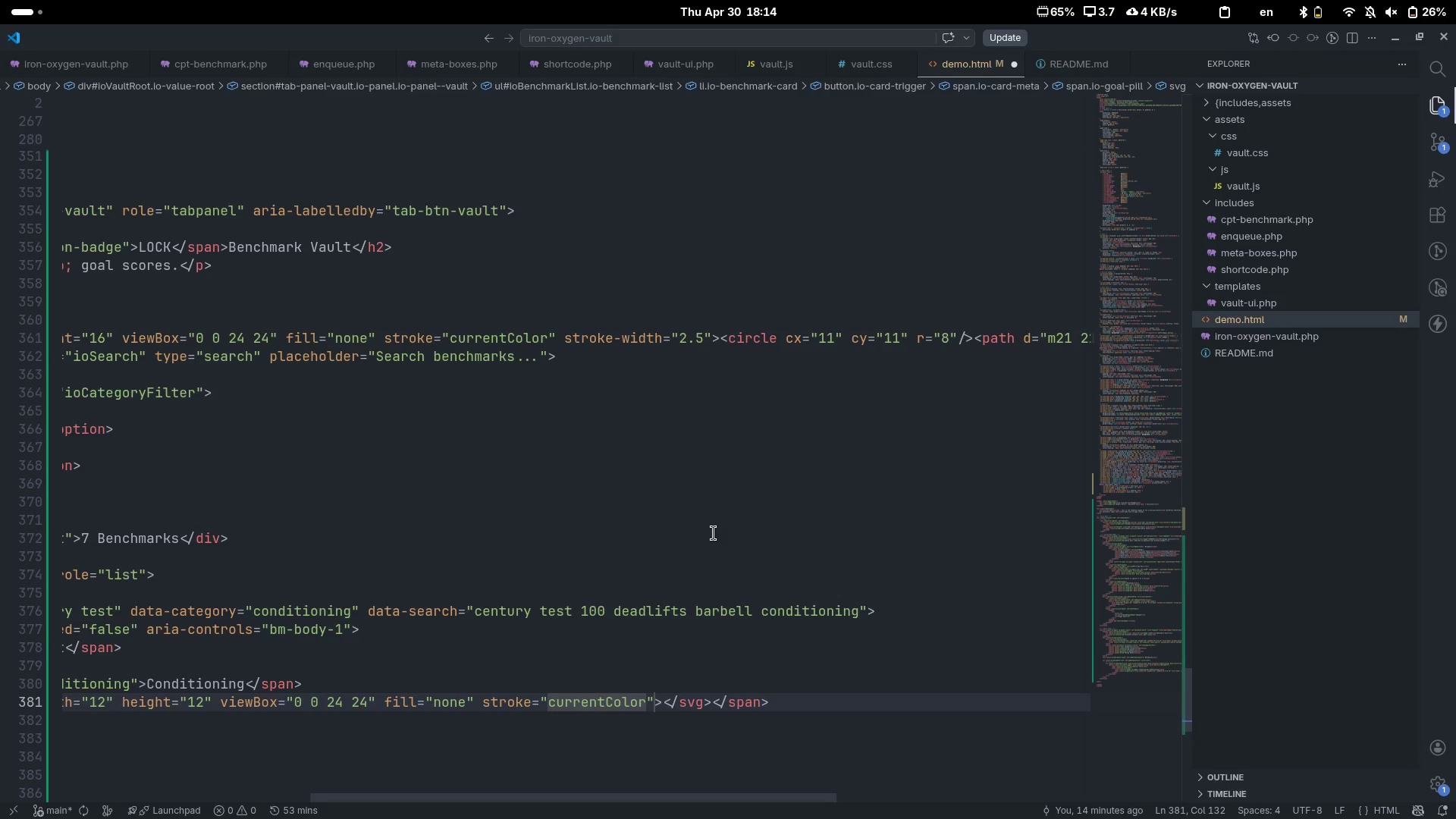 
key(ArrowRight)
 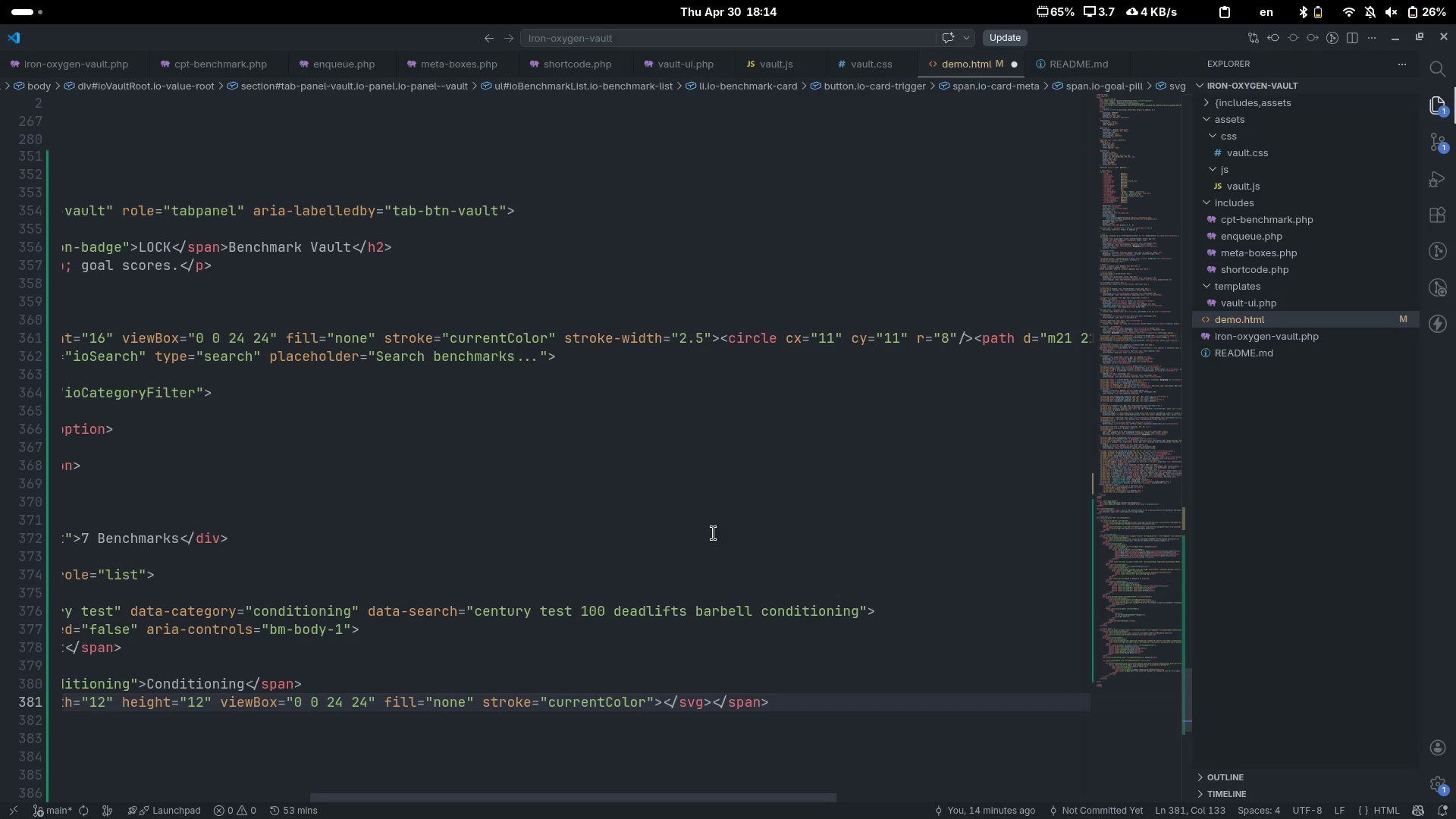 
type( stroke-width=2.5)
 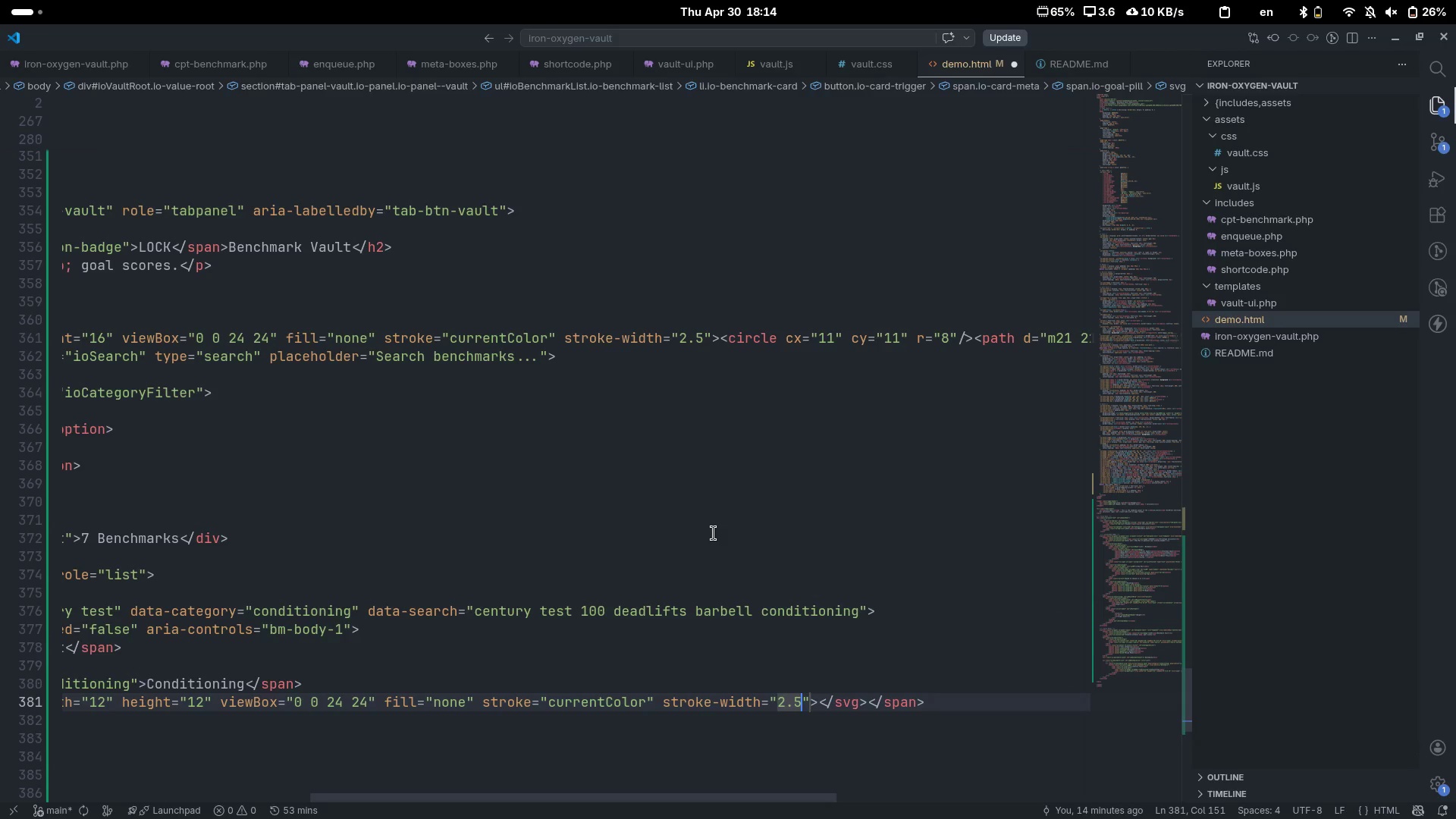 
key(ArrowRight)
 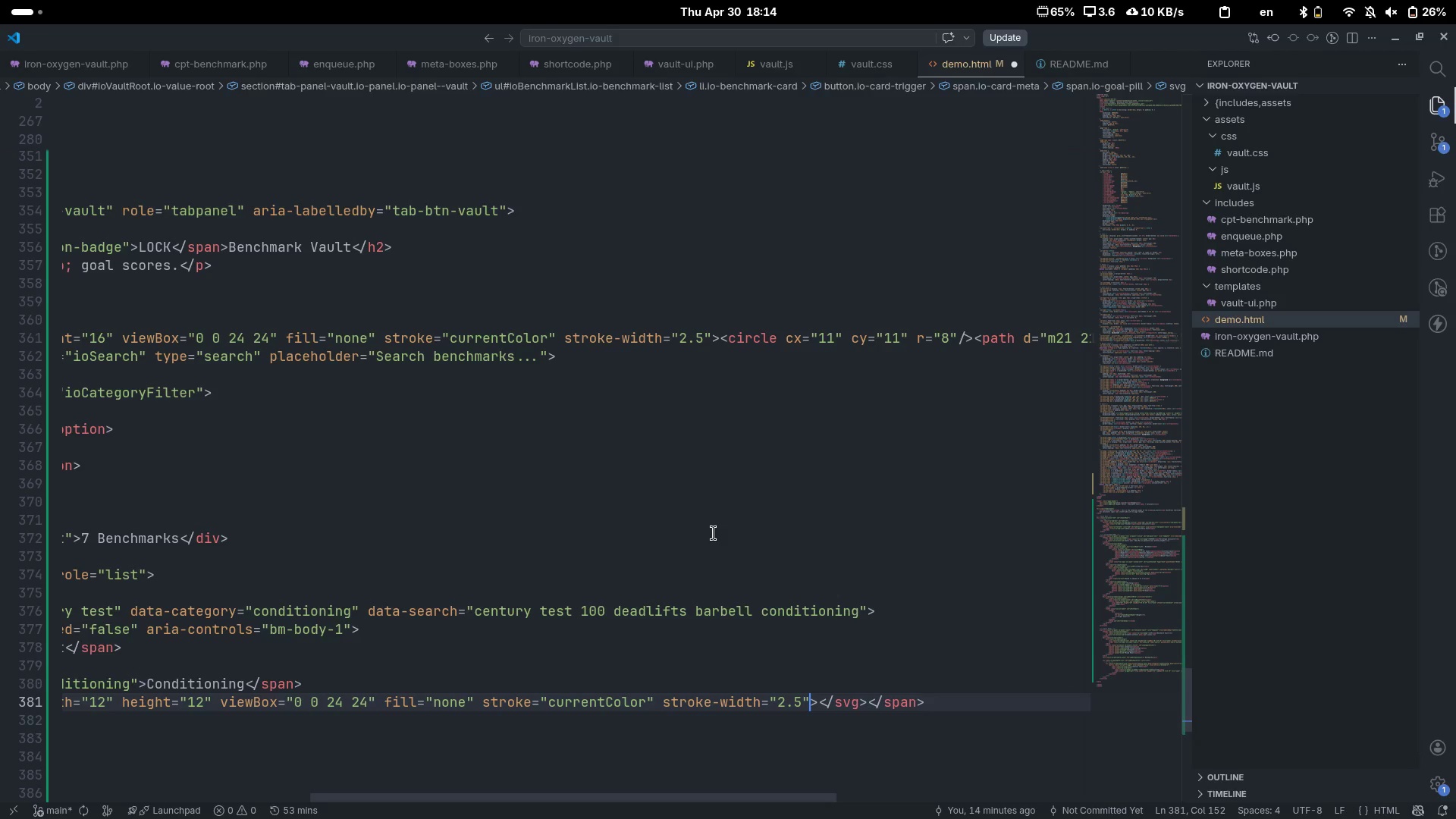 
key(ArrowRight)
 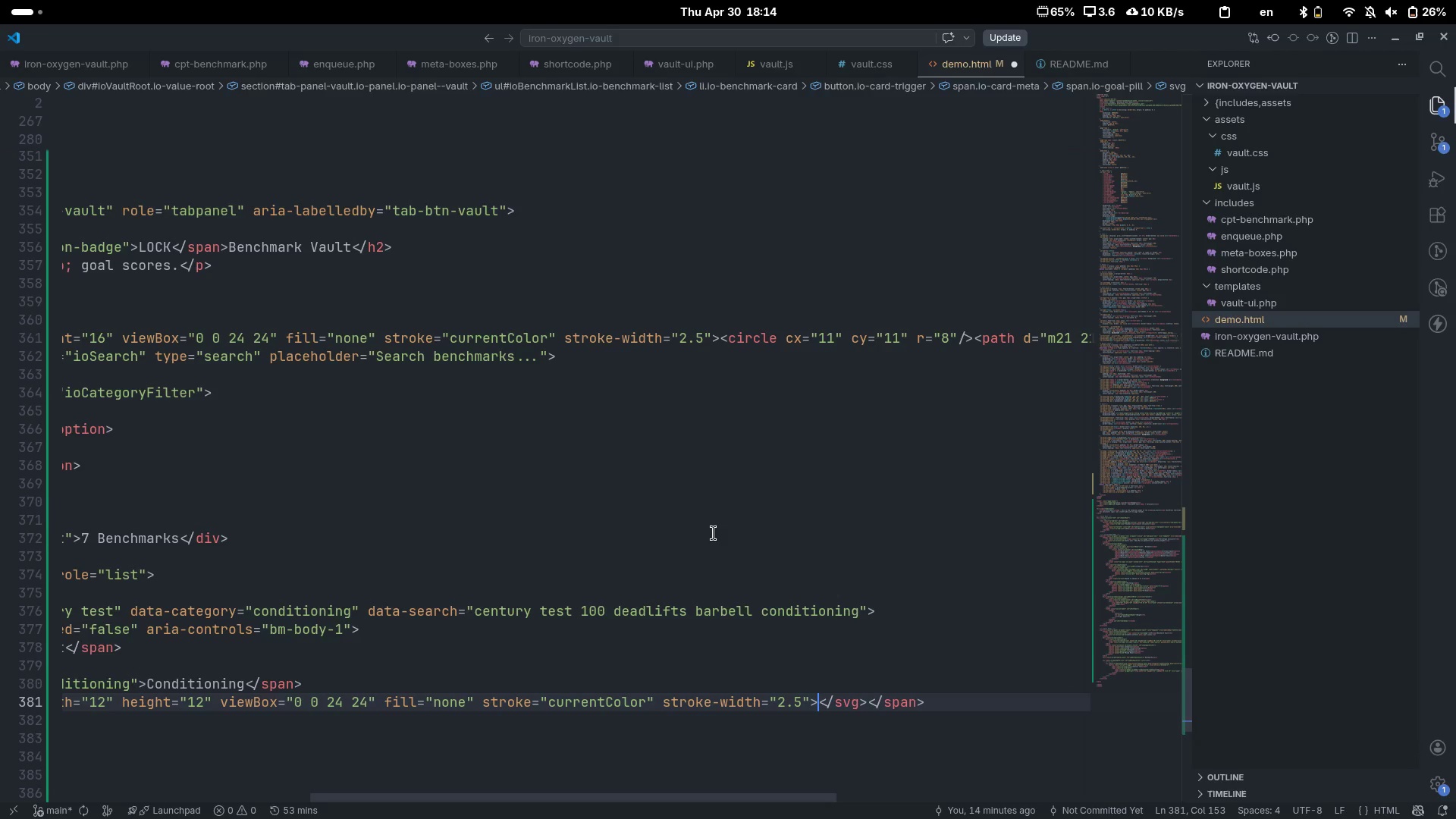 
type(circle)
key(Tab)
 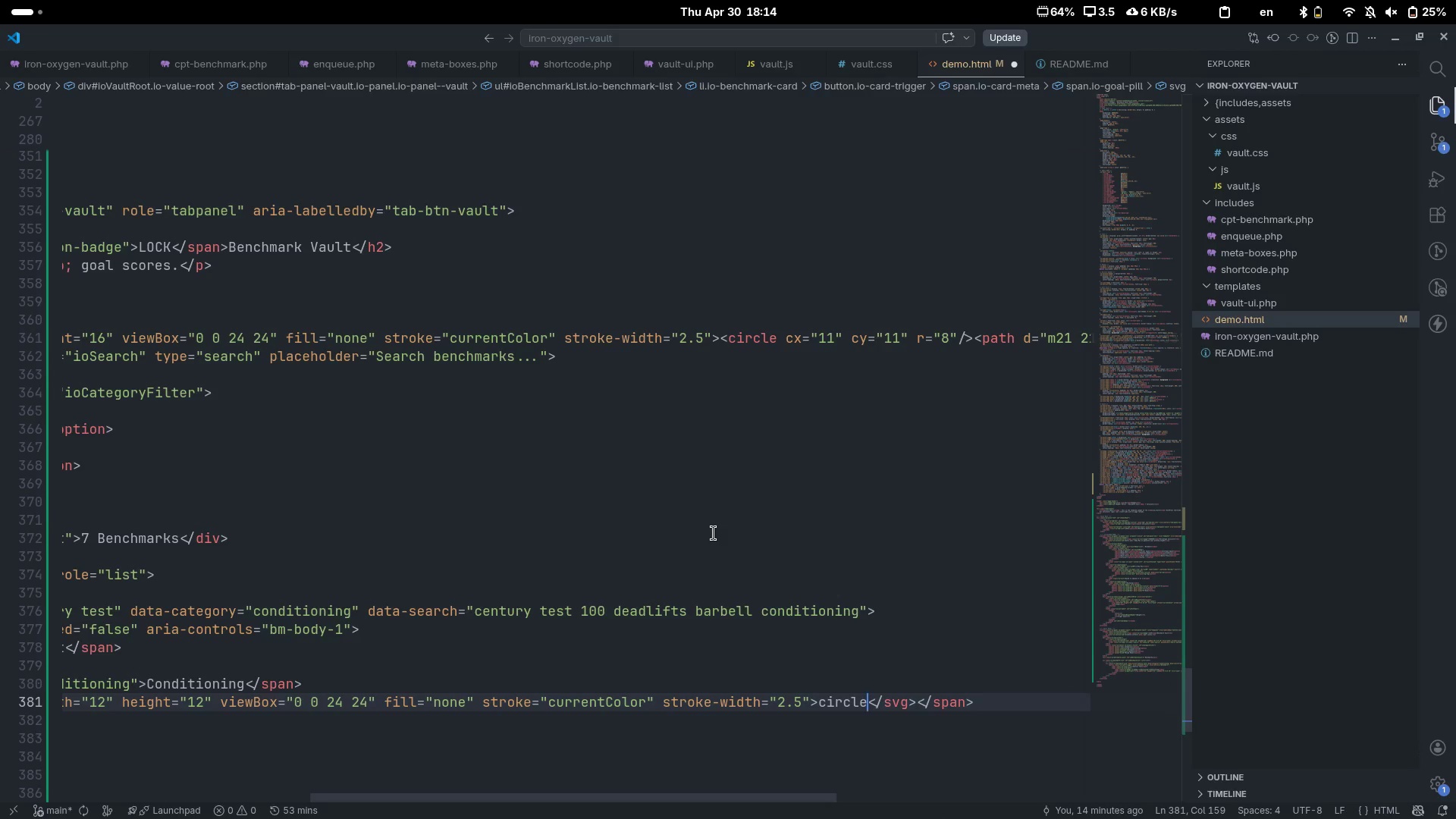 
key(Control+ControlLeft)
 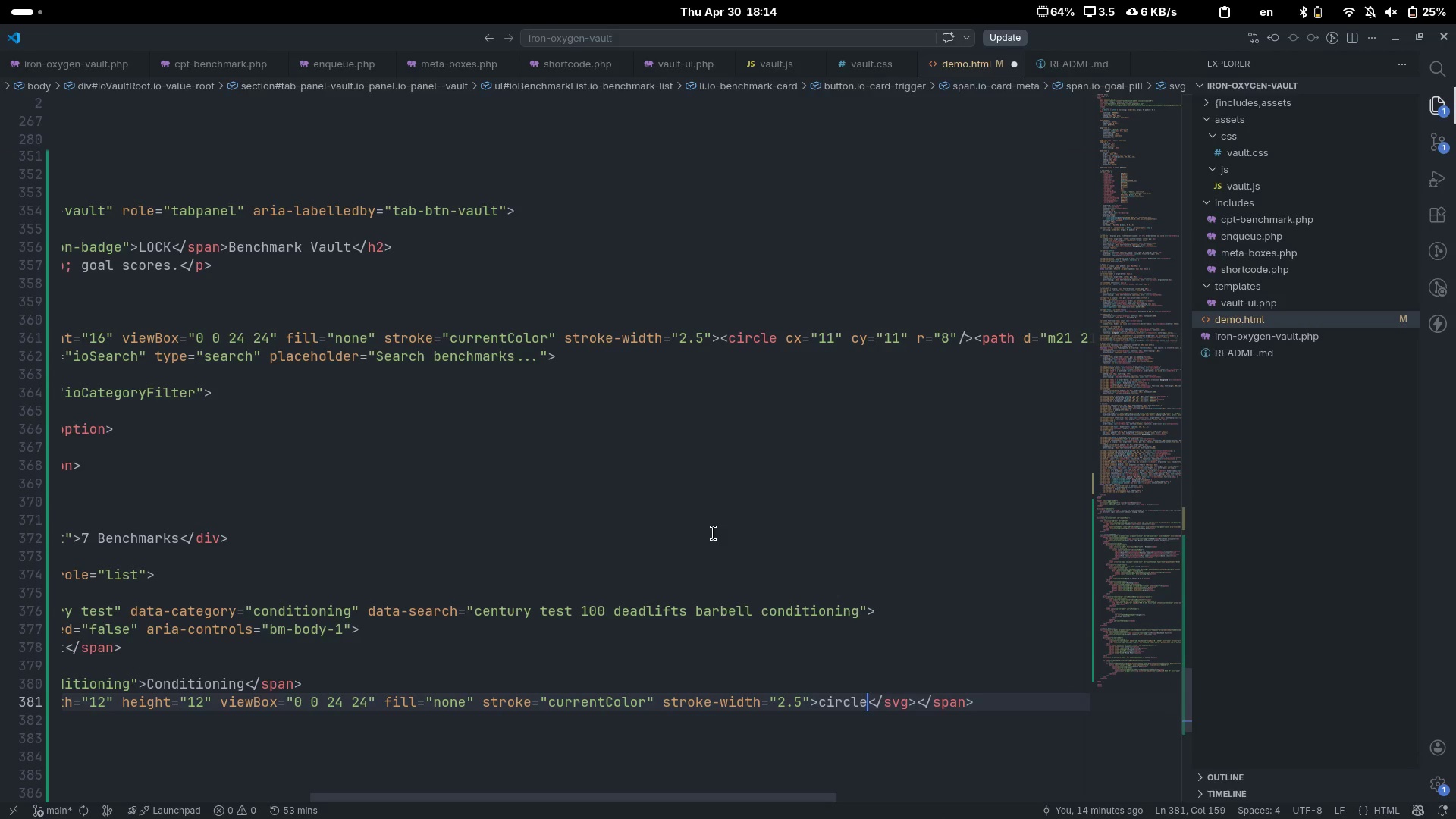 
key(Control+Backspace)
 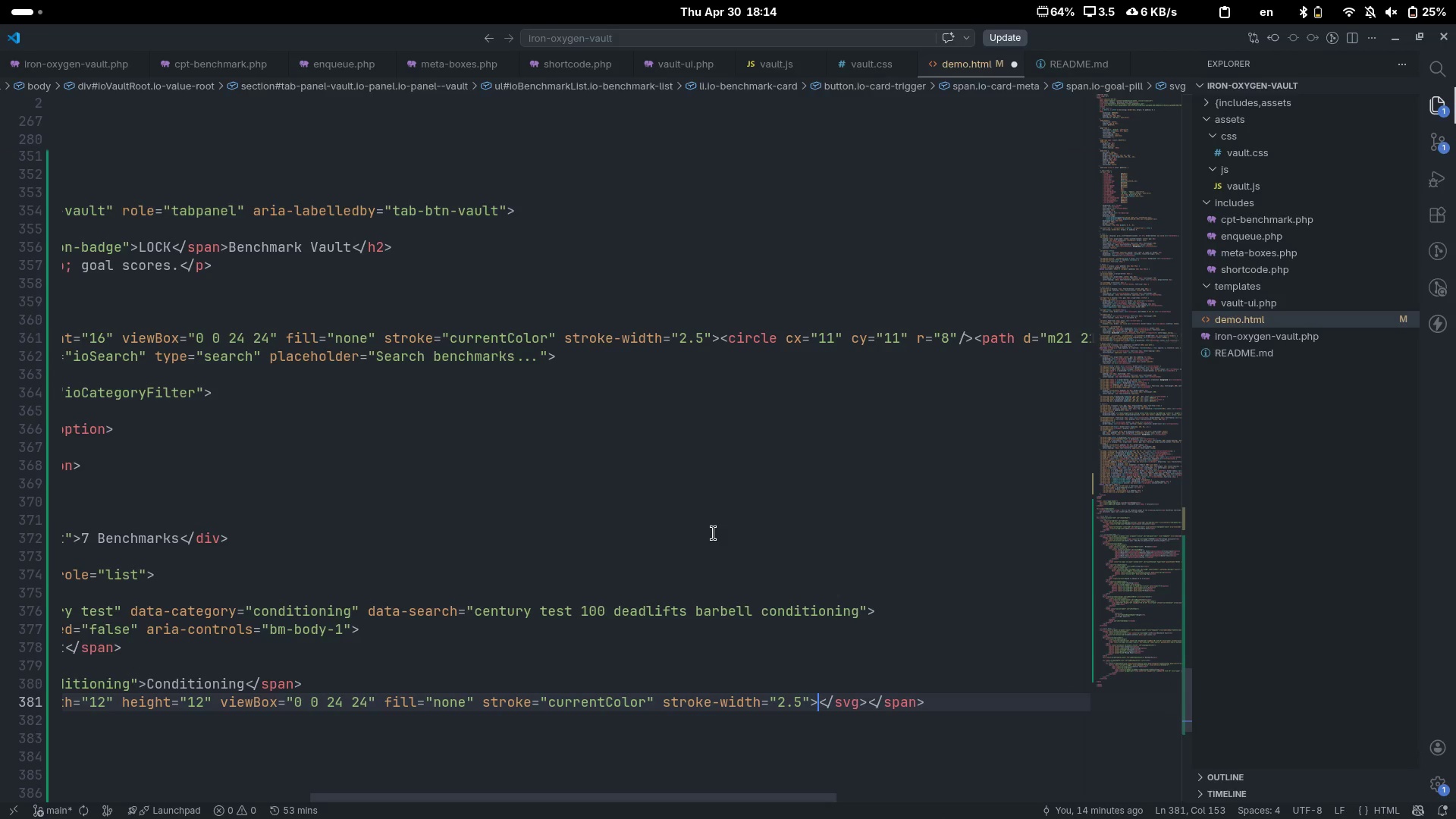 
type(<circle>)
 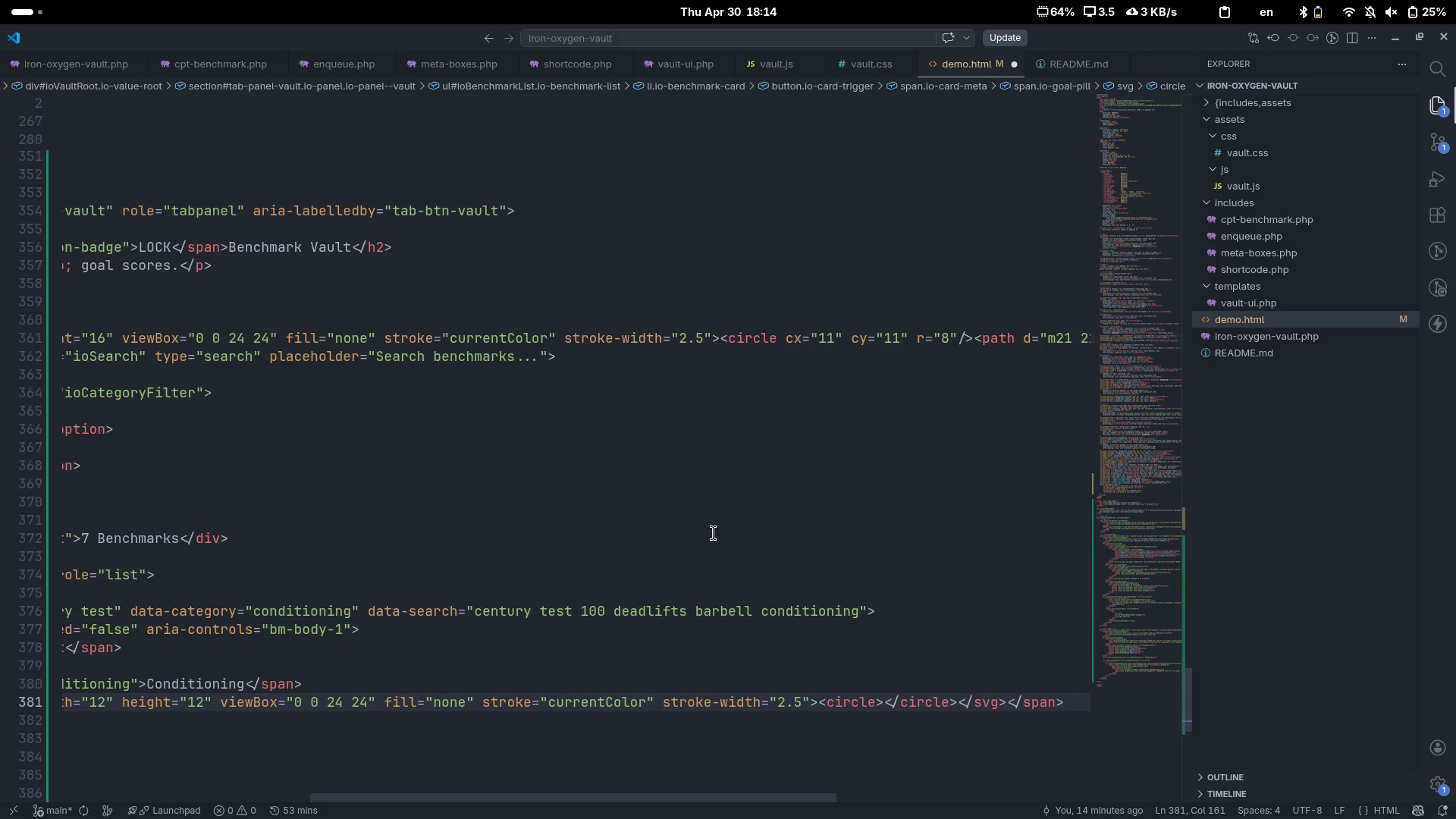 
key(ArrowRight)
 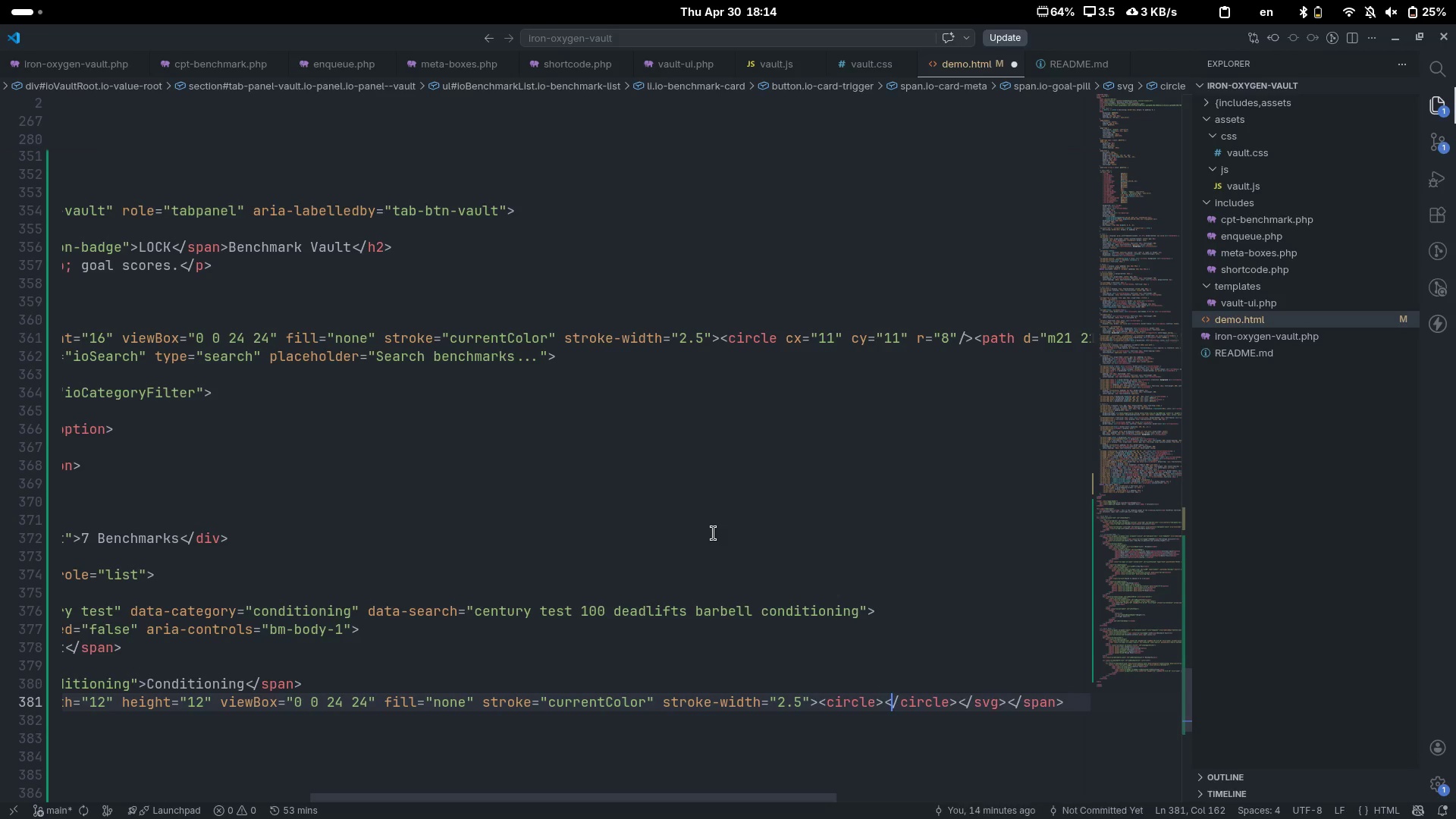 
key(Backspace)
 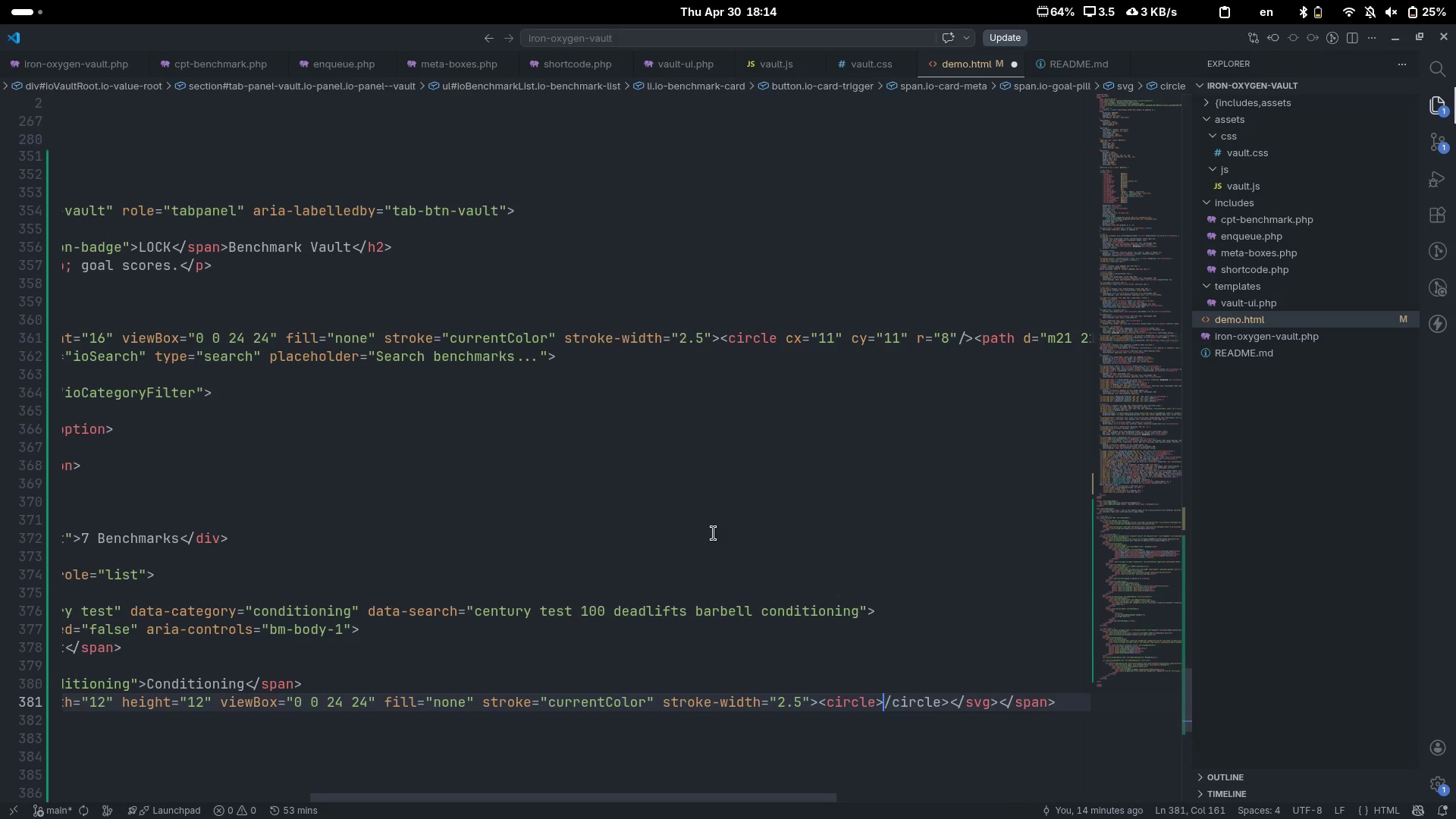 
key(Backspace)
 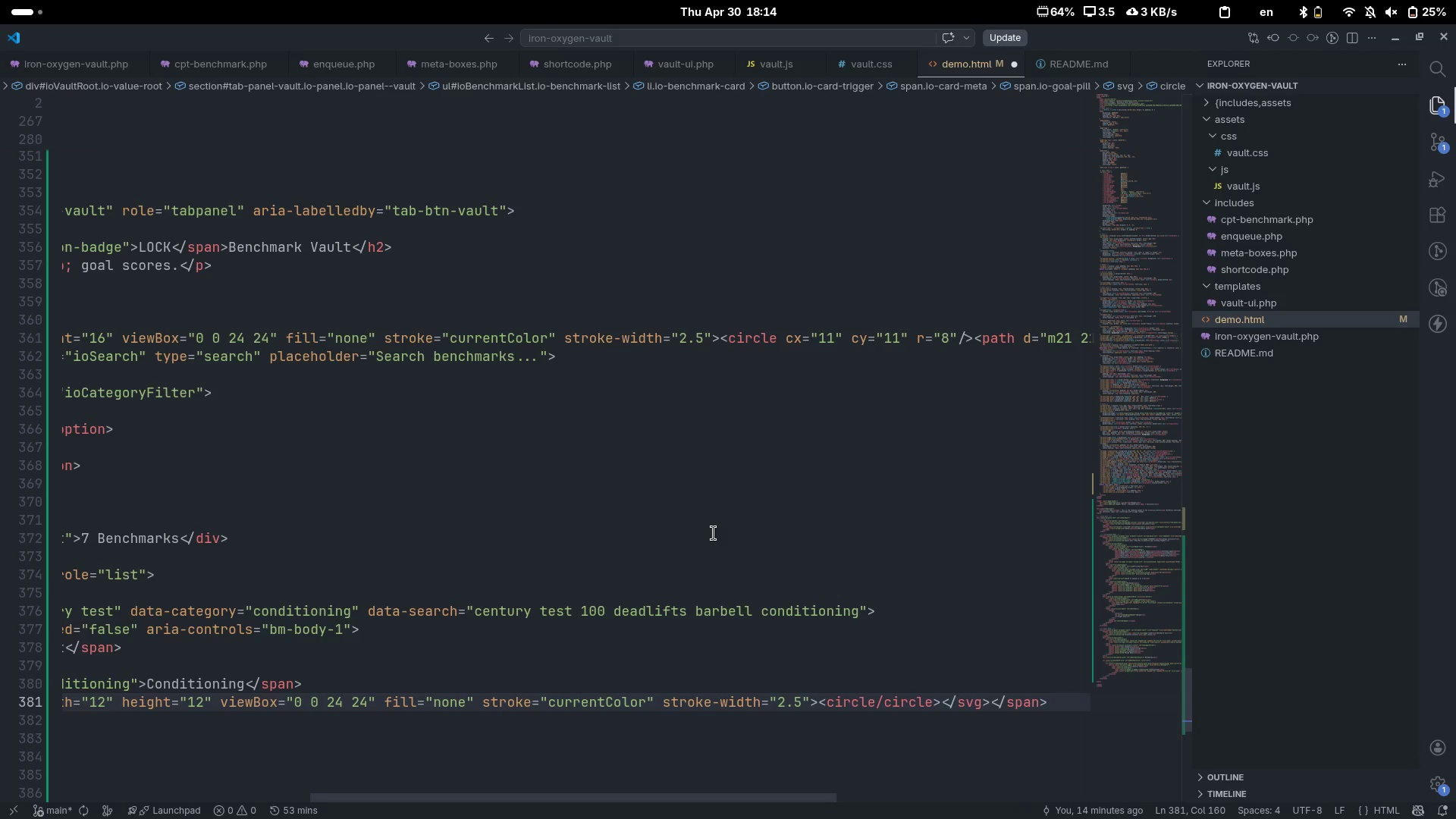 
key(Control+ControlLeft)
 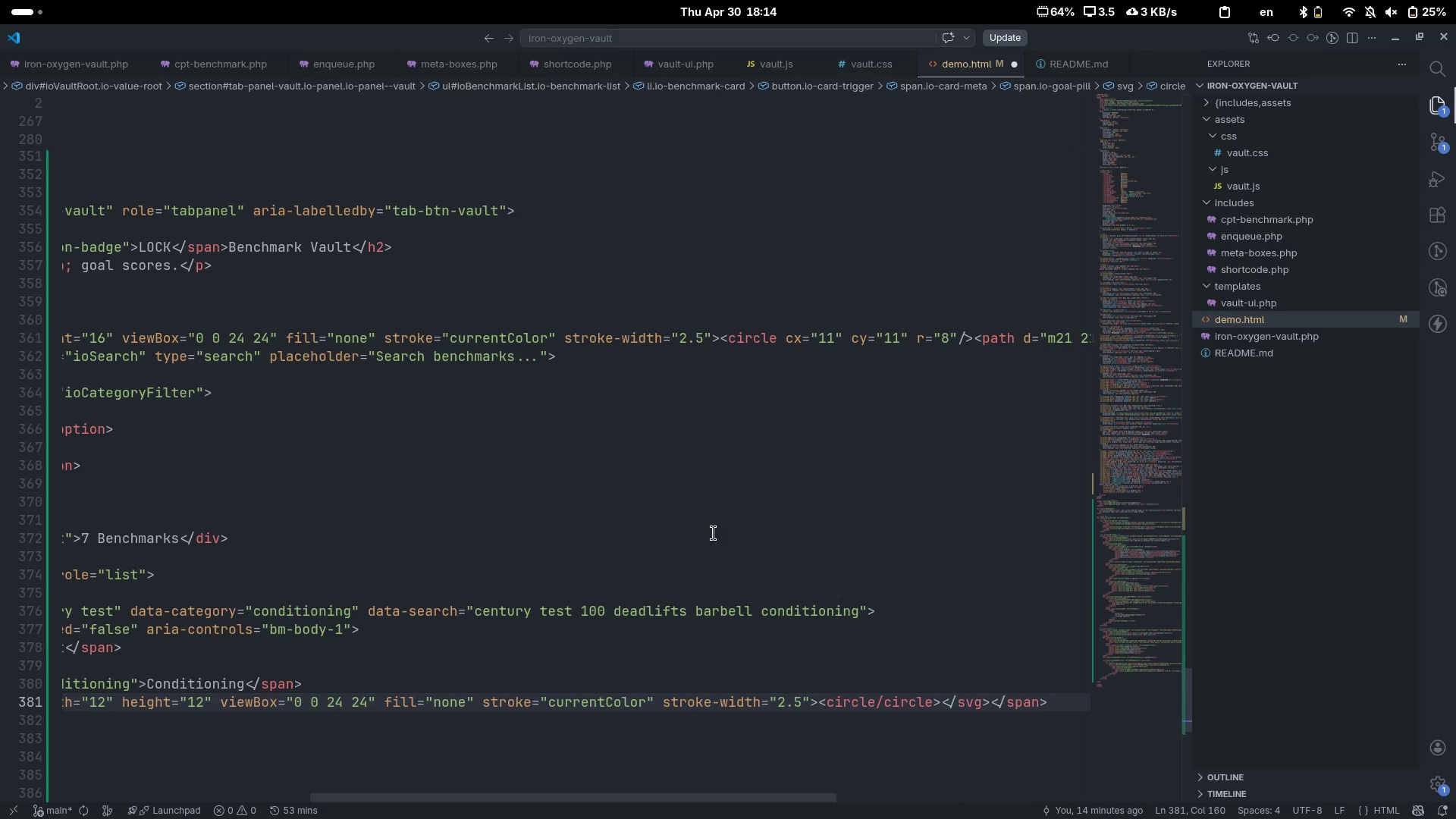 
key(ArrowRight)
 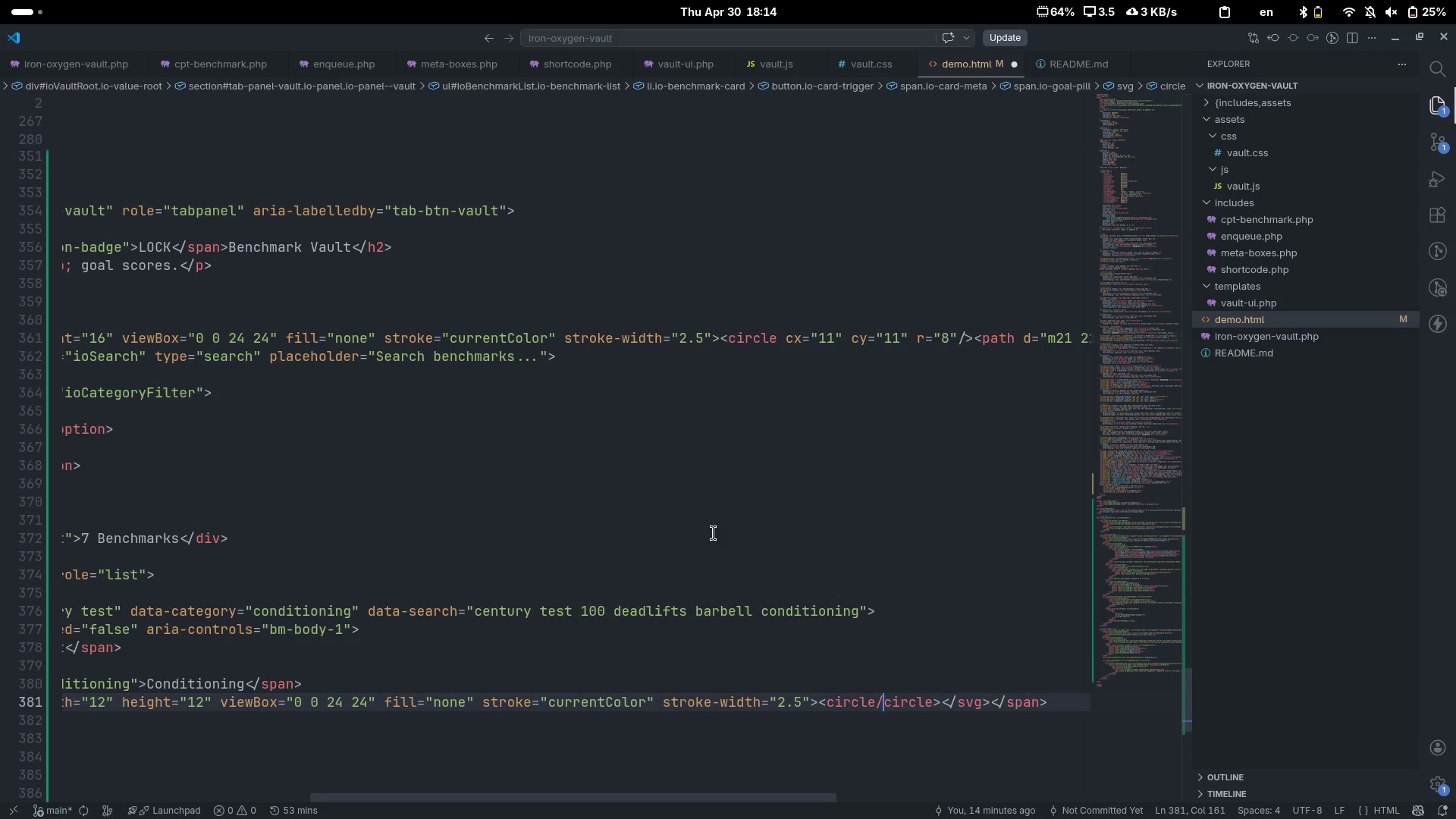 
key(ArrowLeft)
 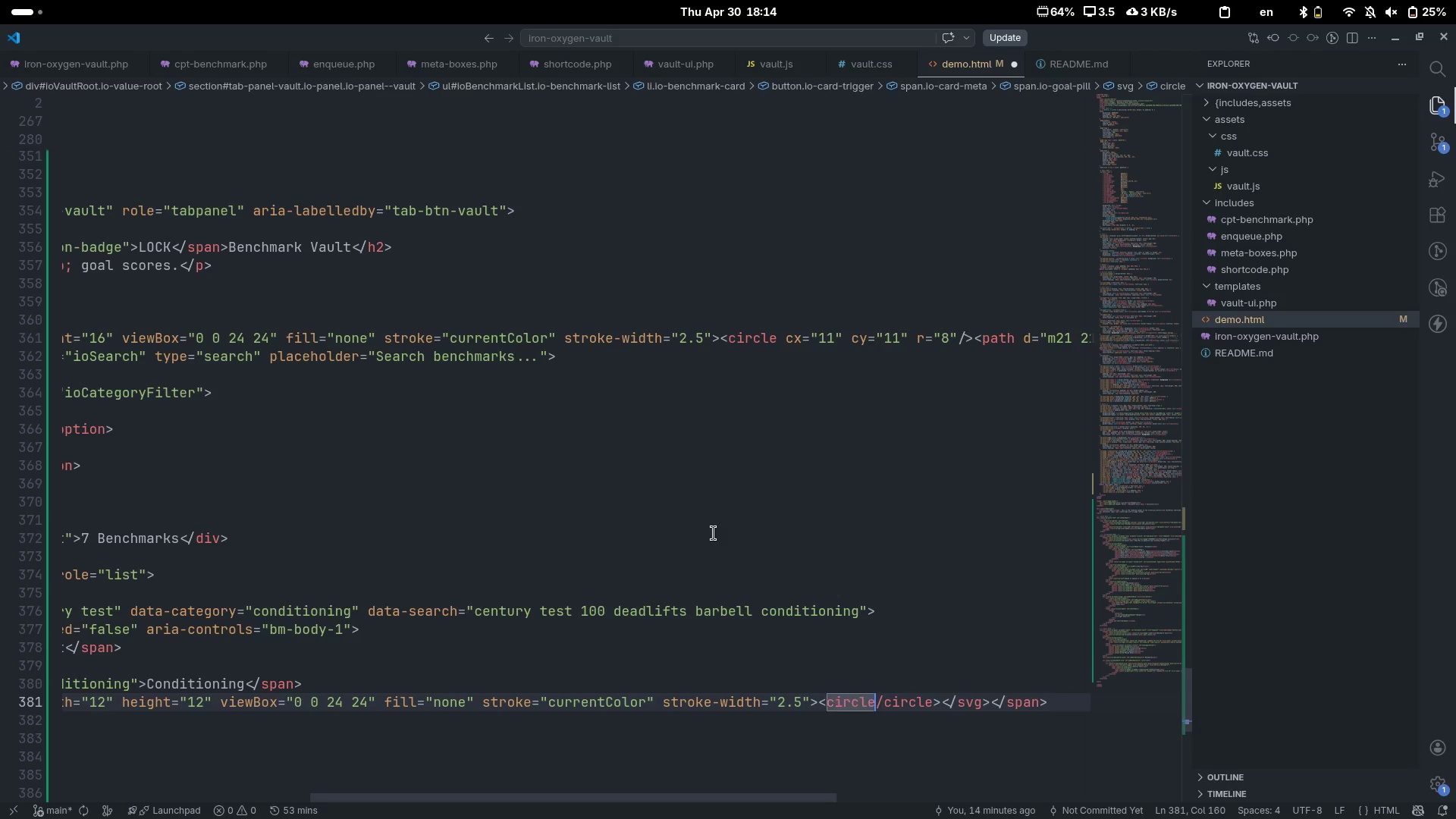 
key(Space)
 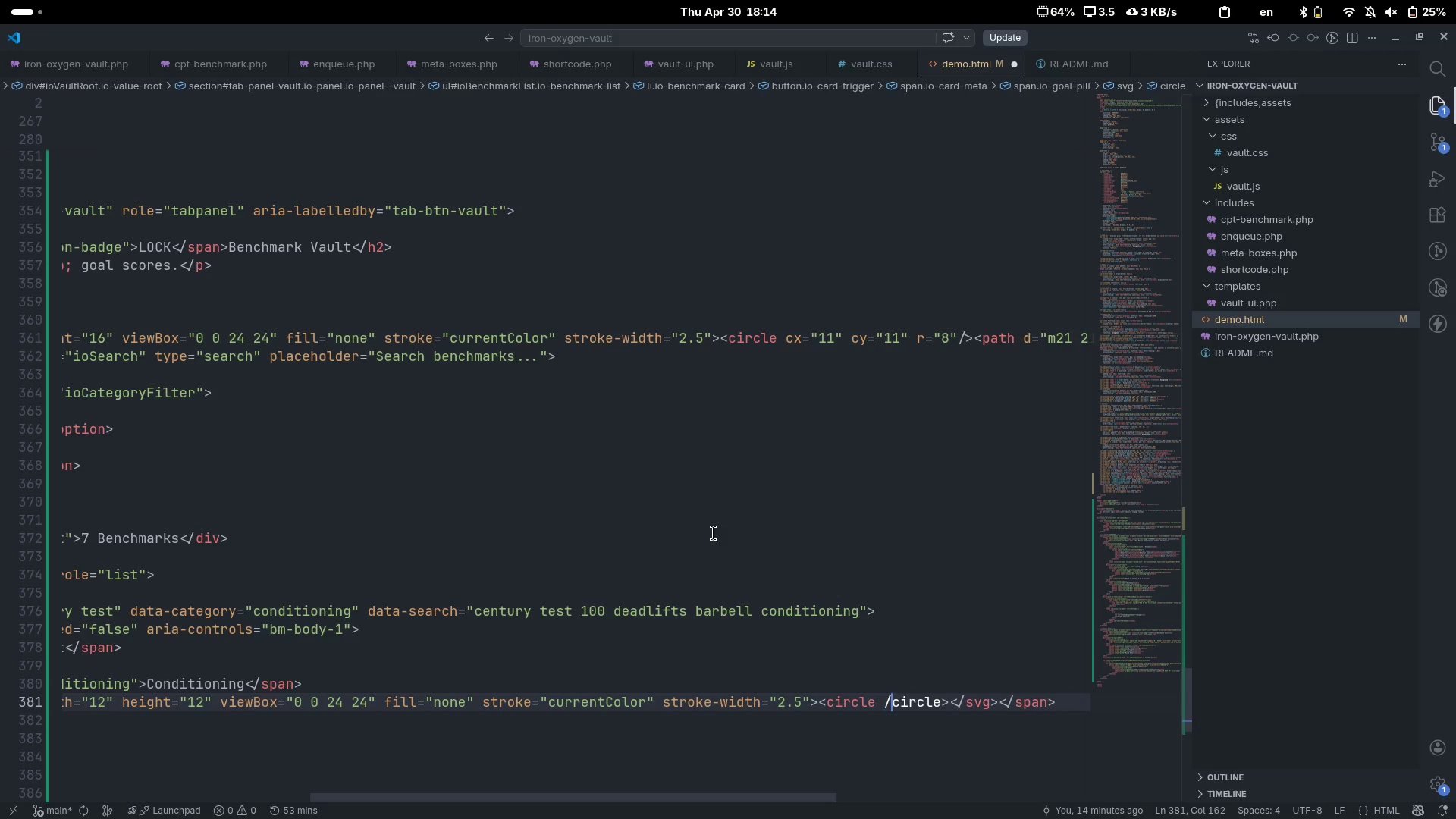 
key(ArrowRight)
 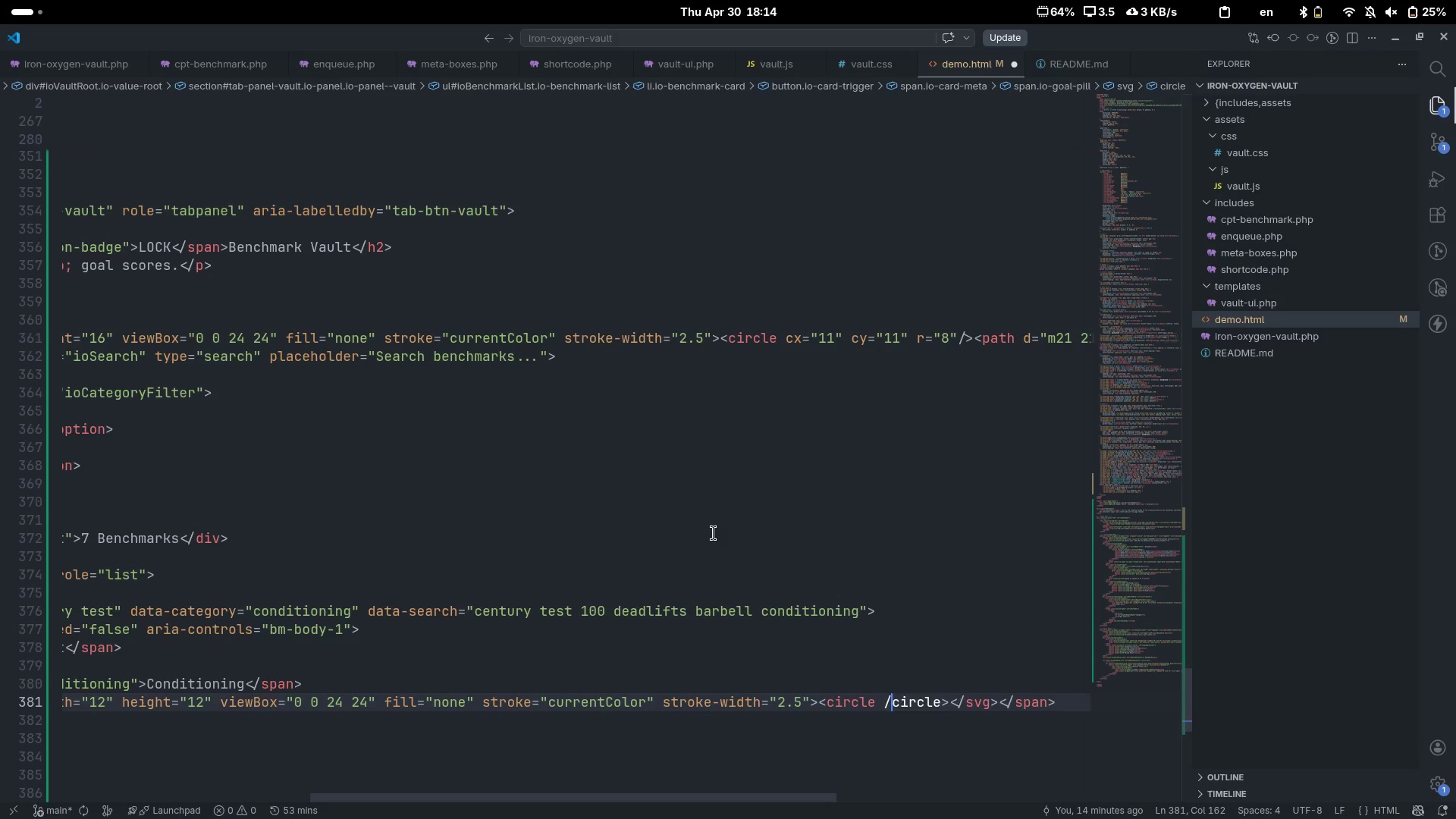 
key(Control+Delete)
 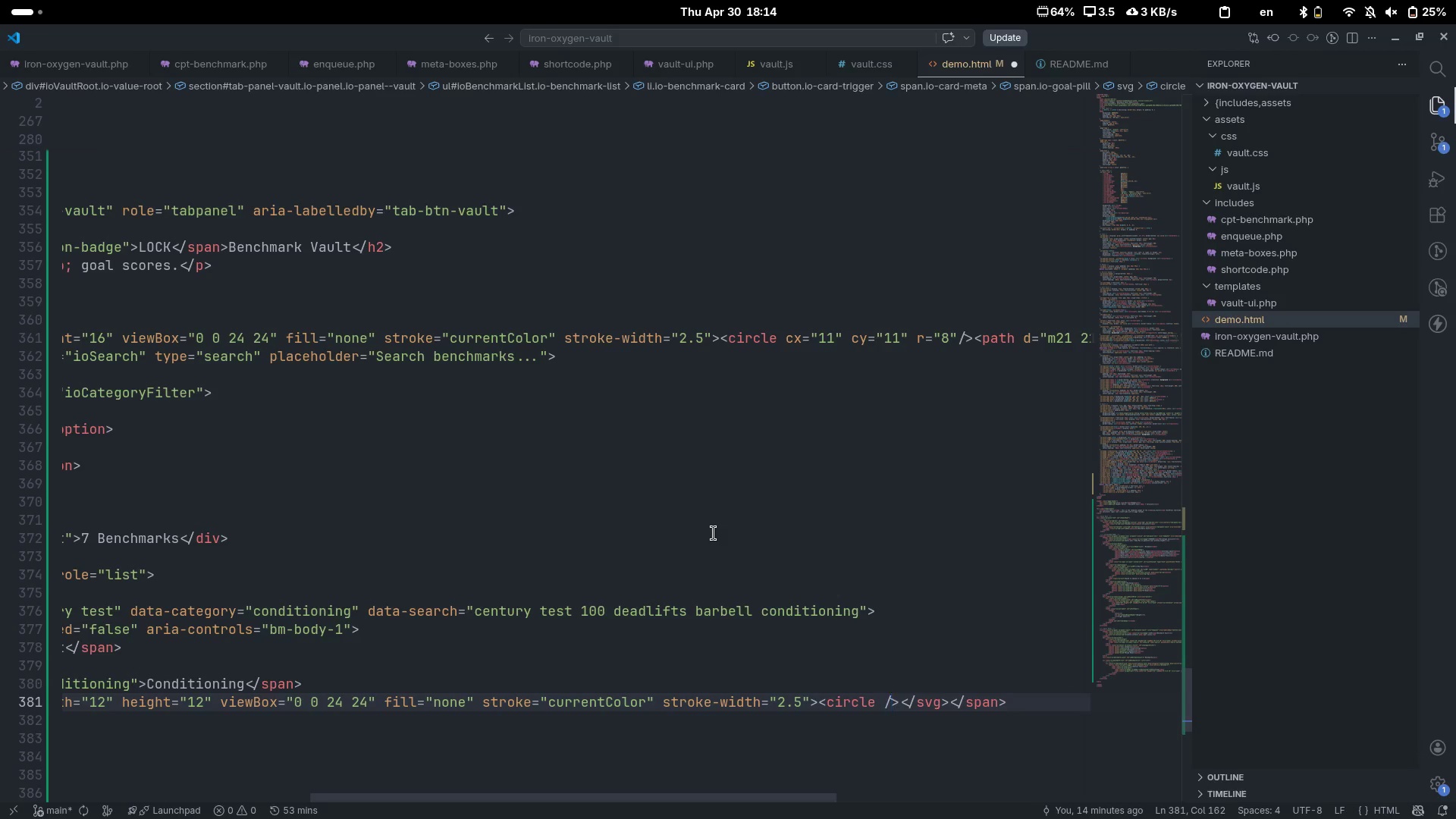 
key(ArrowLeft)
 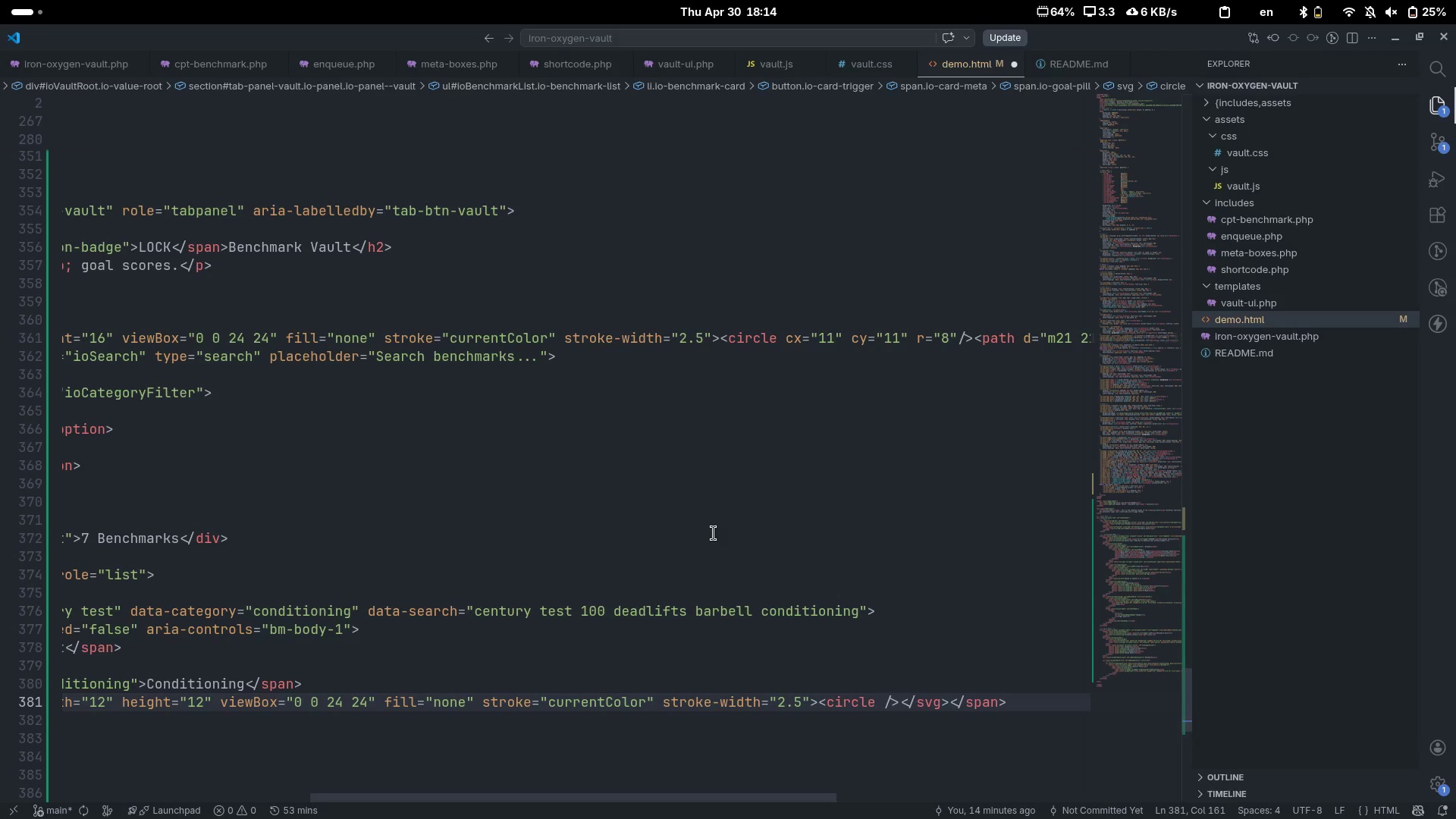 
type(cx=12)
 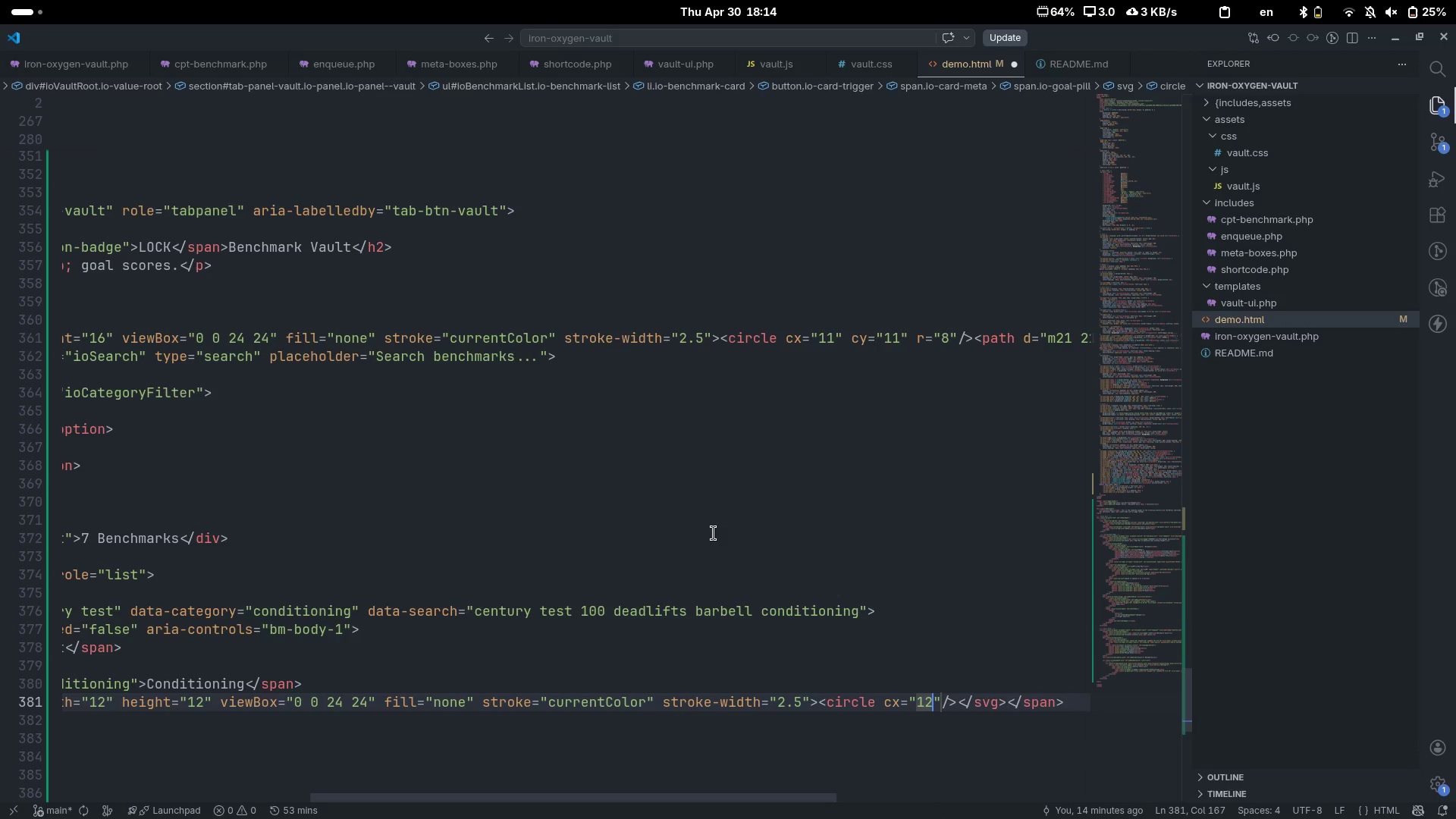 
key(ArrowRight)
 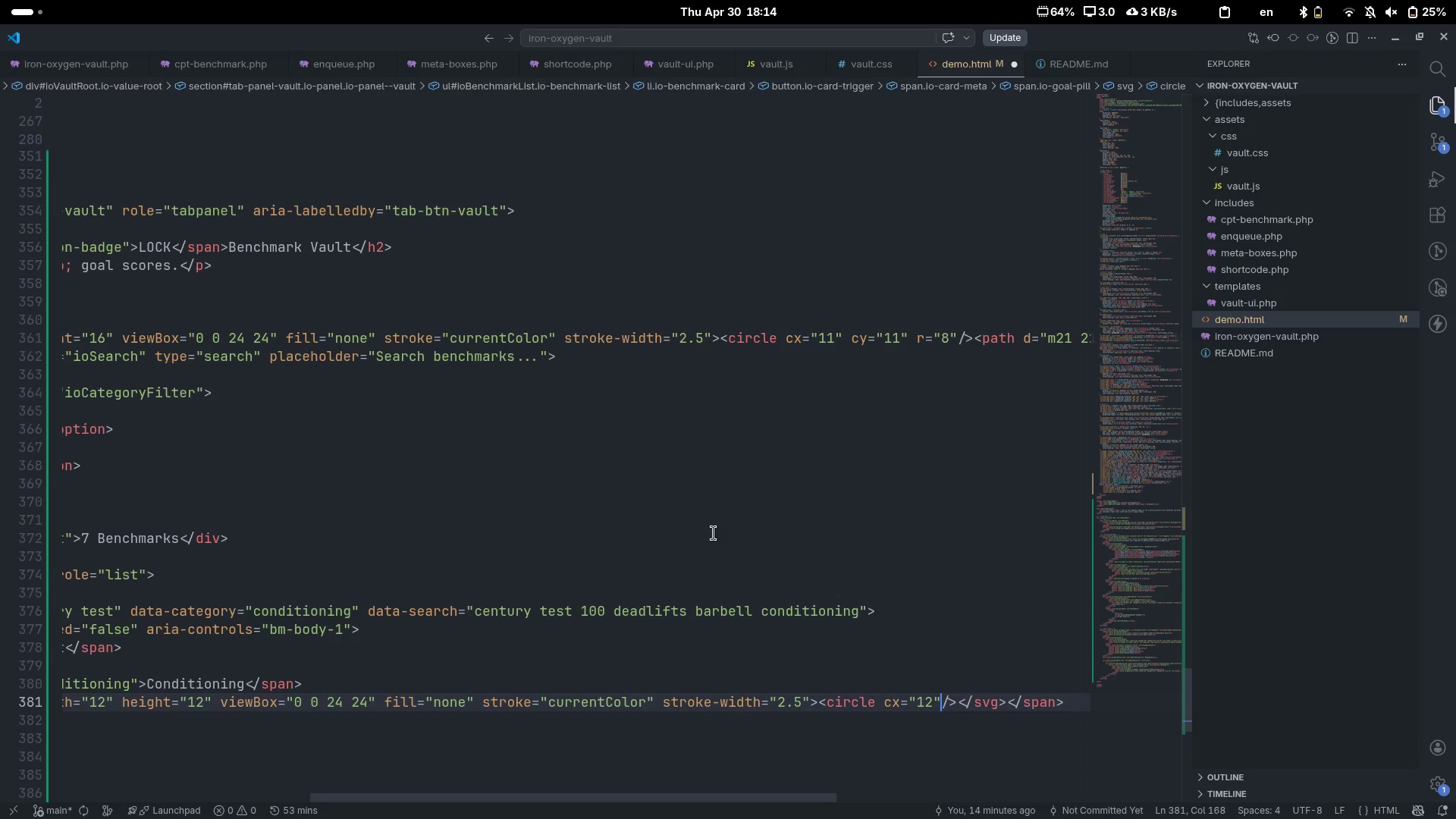 
type( cy)
key(Tab)
 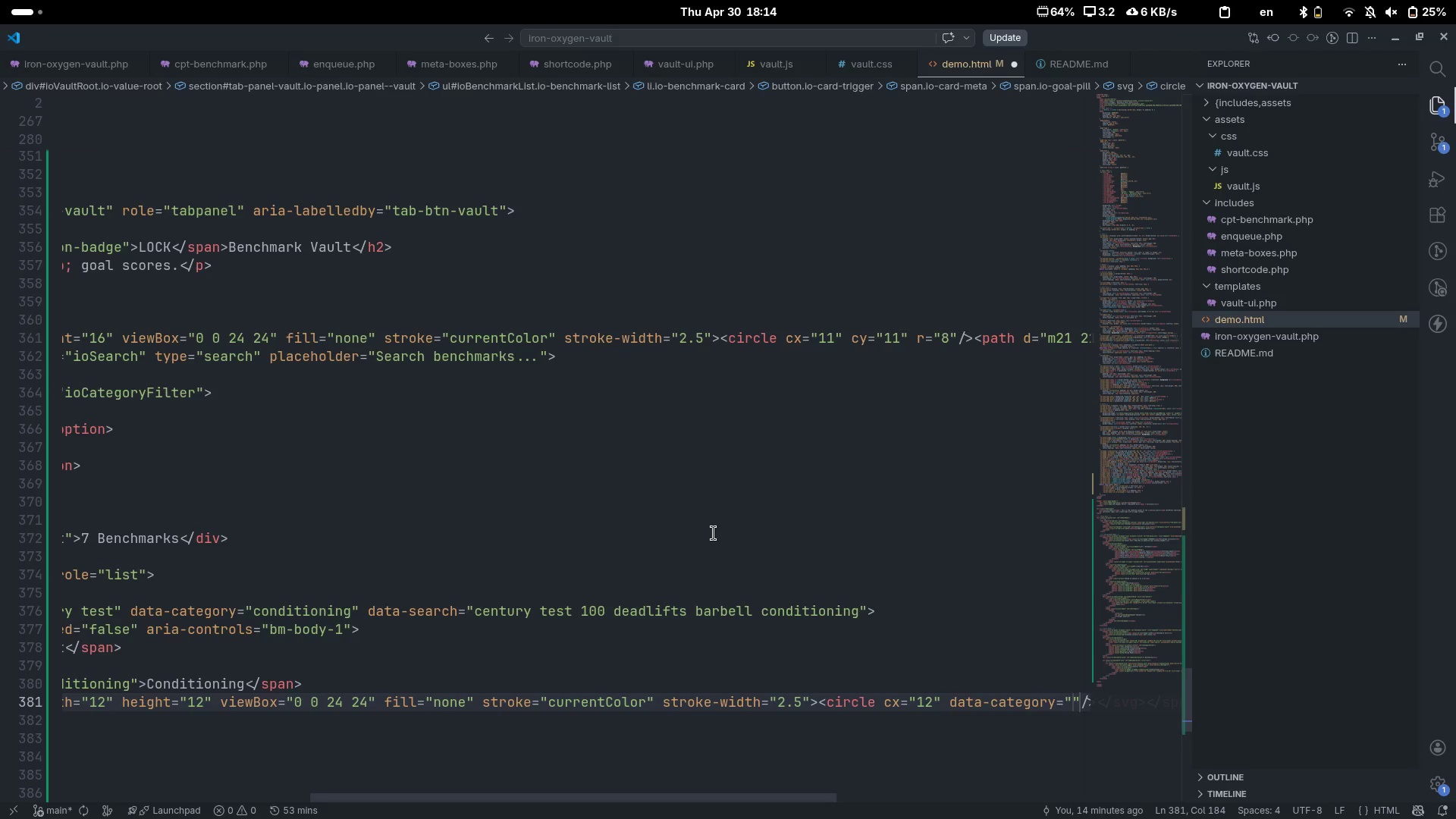 
key(Control+ControlLeft)
 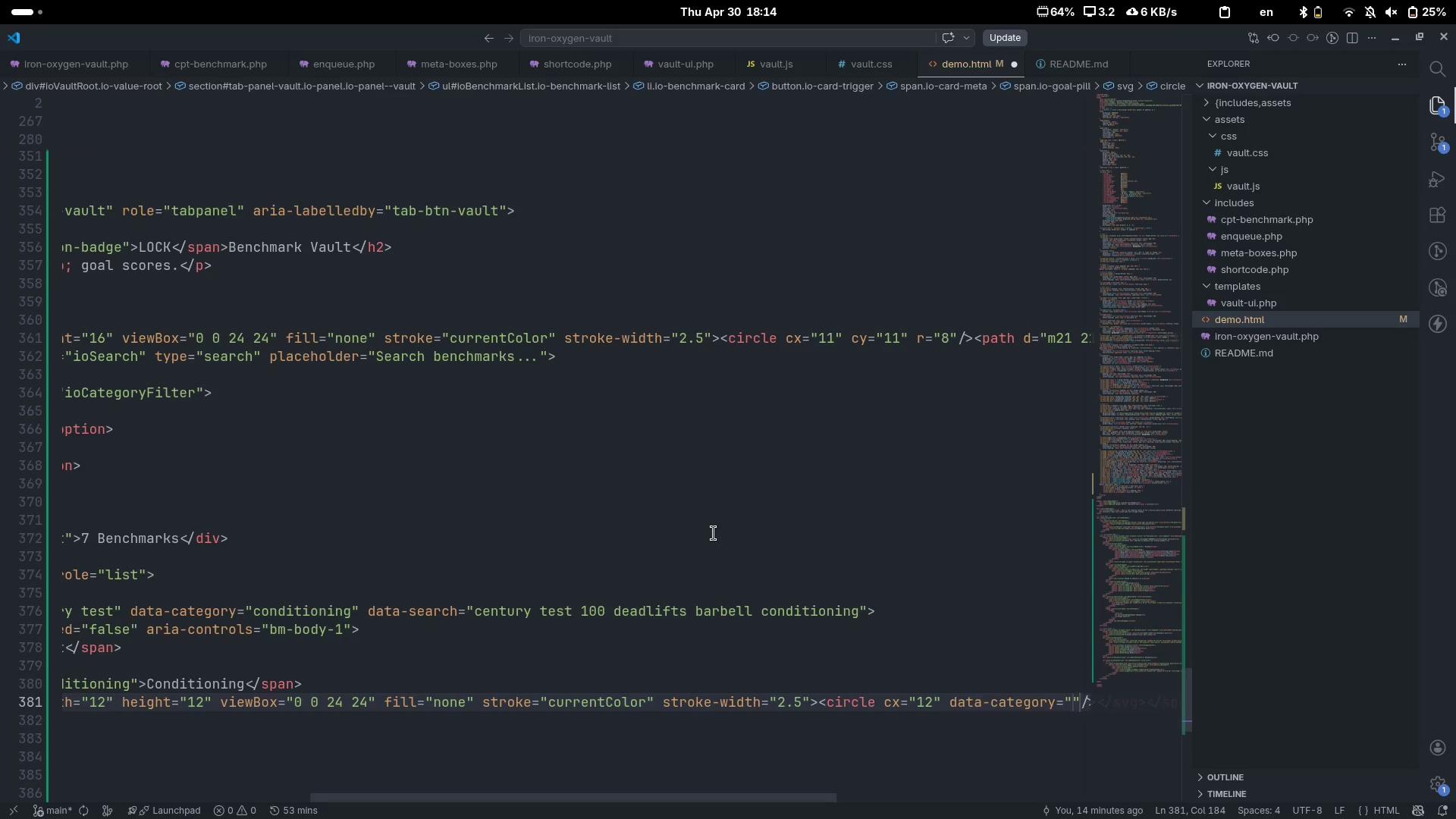 
key(Control+Z)
 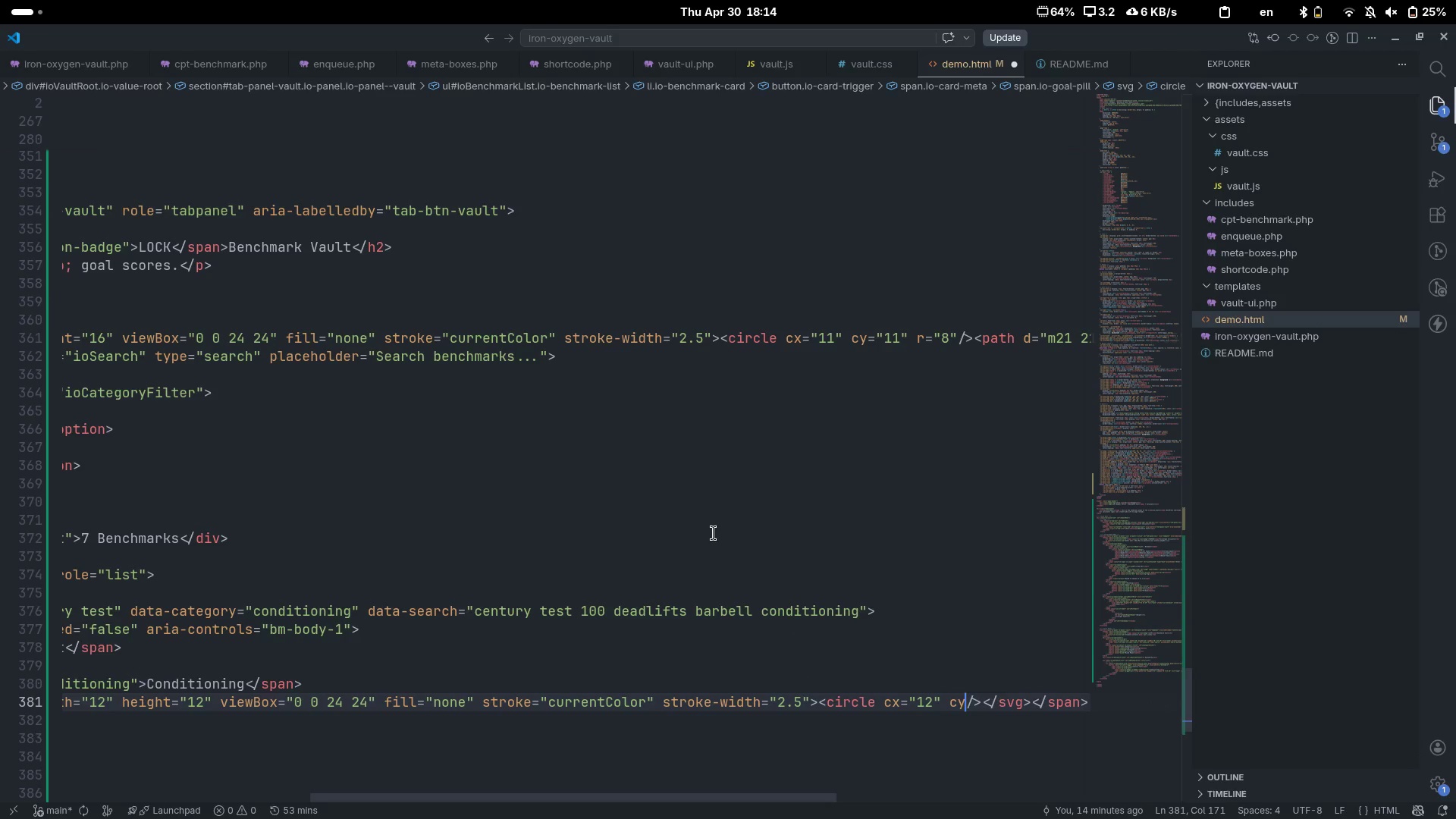 
type(=12)
 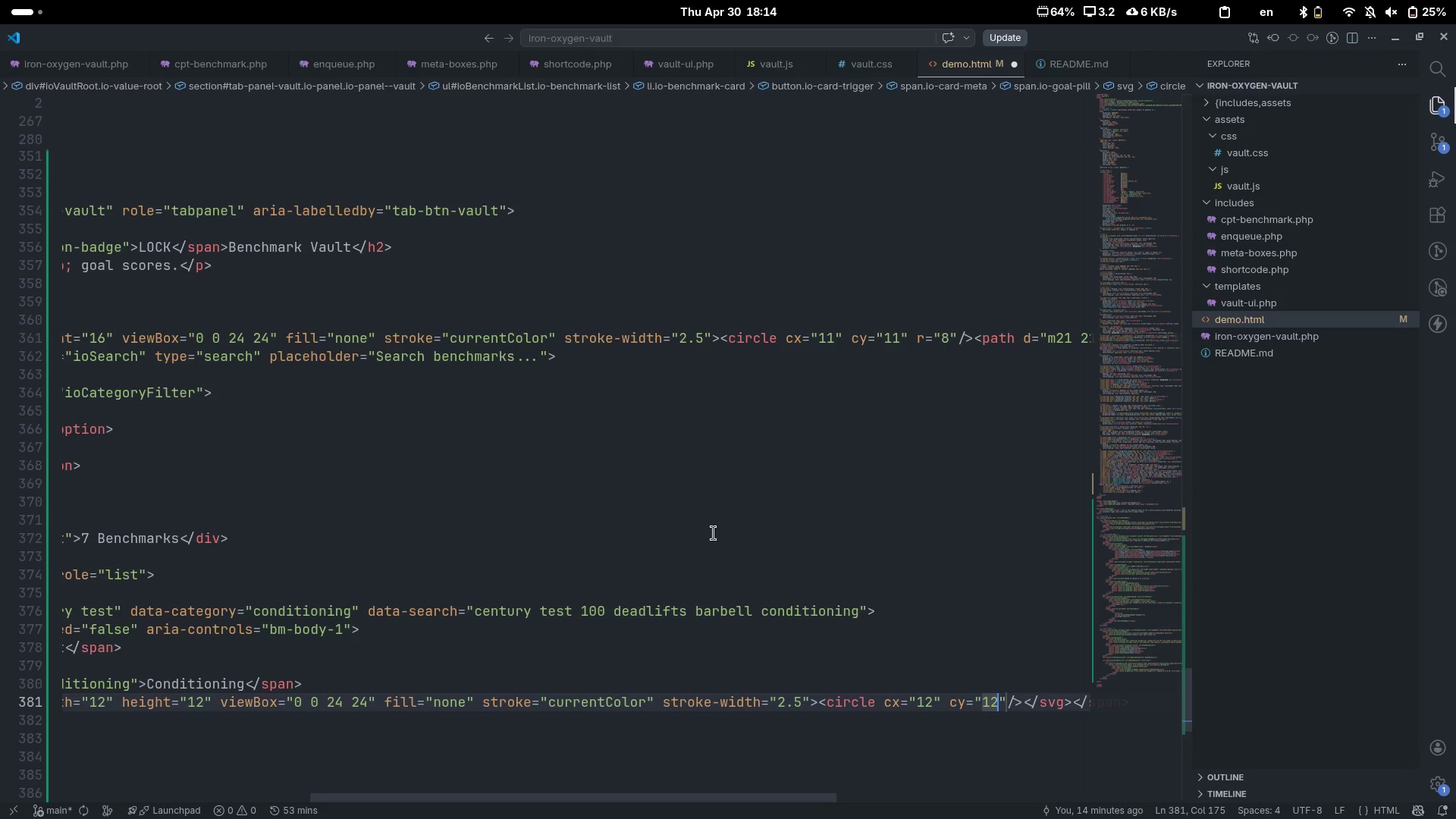 
key(ArrowRight)
 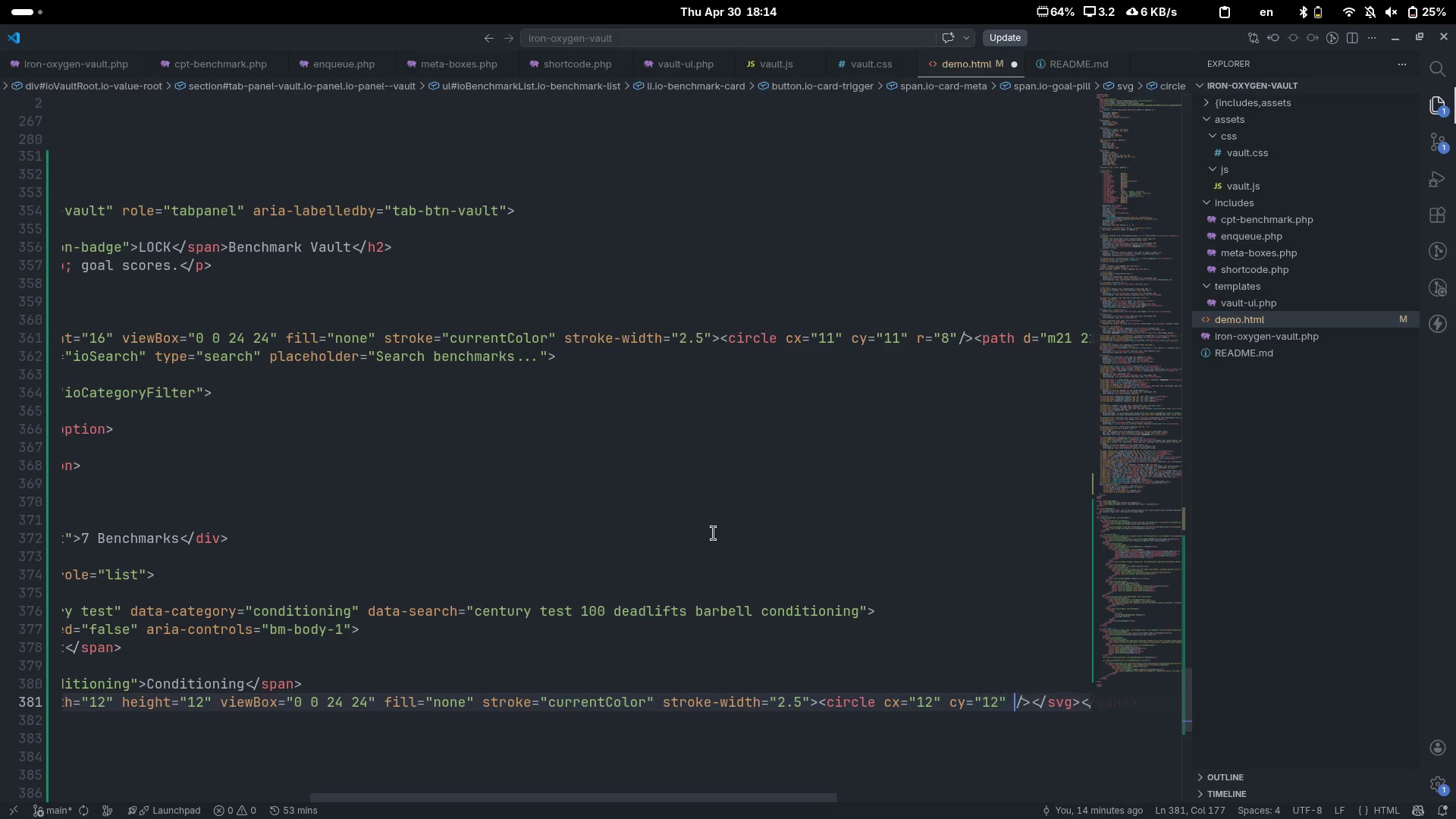 
type( r-)
key(Backspace)
type(=10)
key(Escape)
 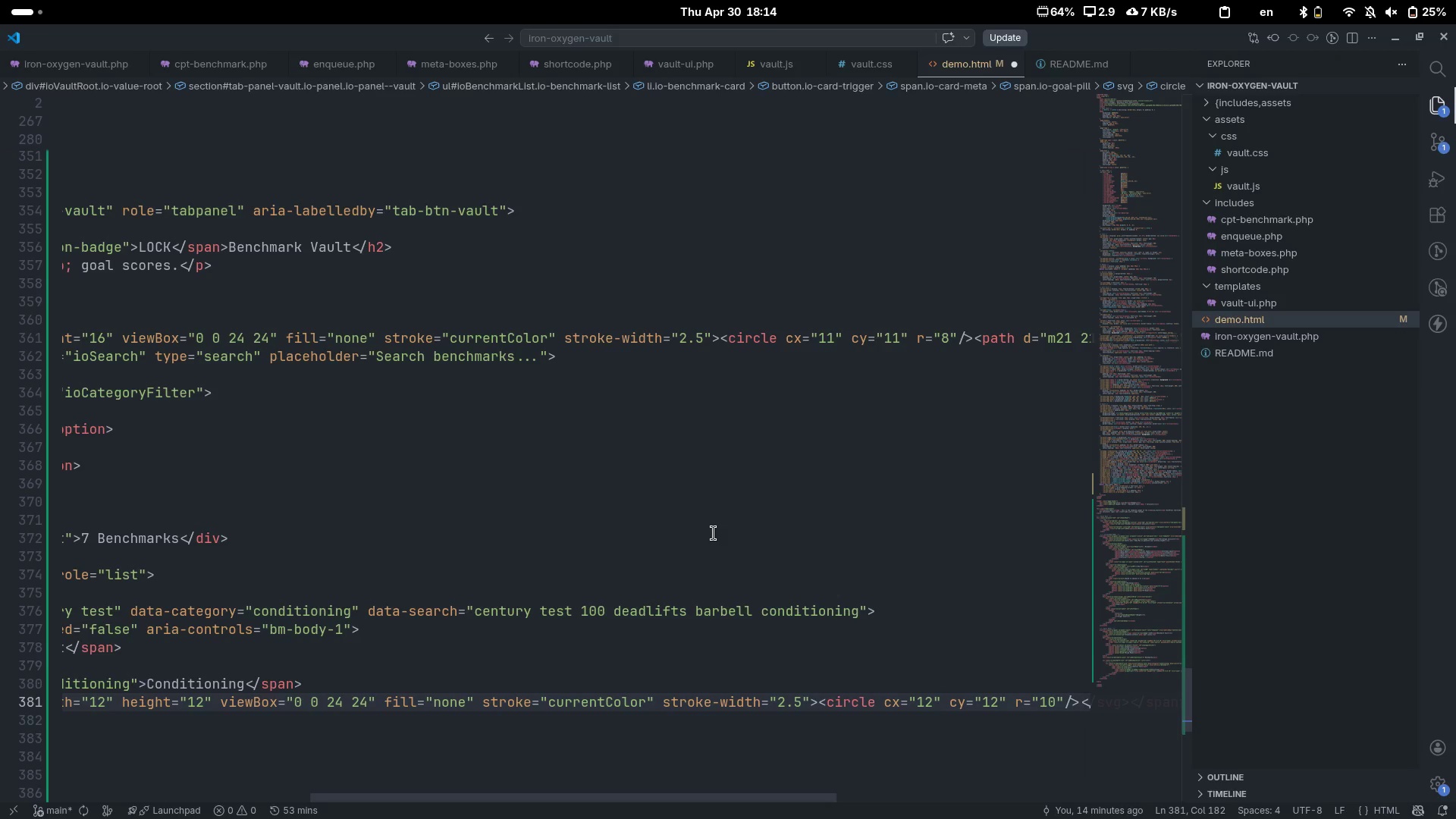 
key(Alt+AltLeft)
 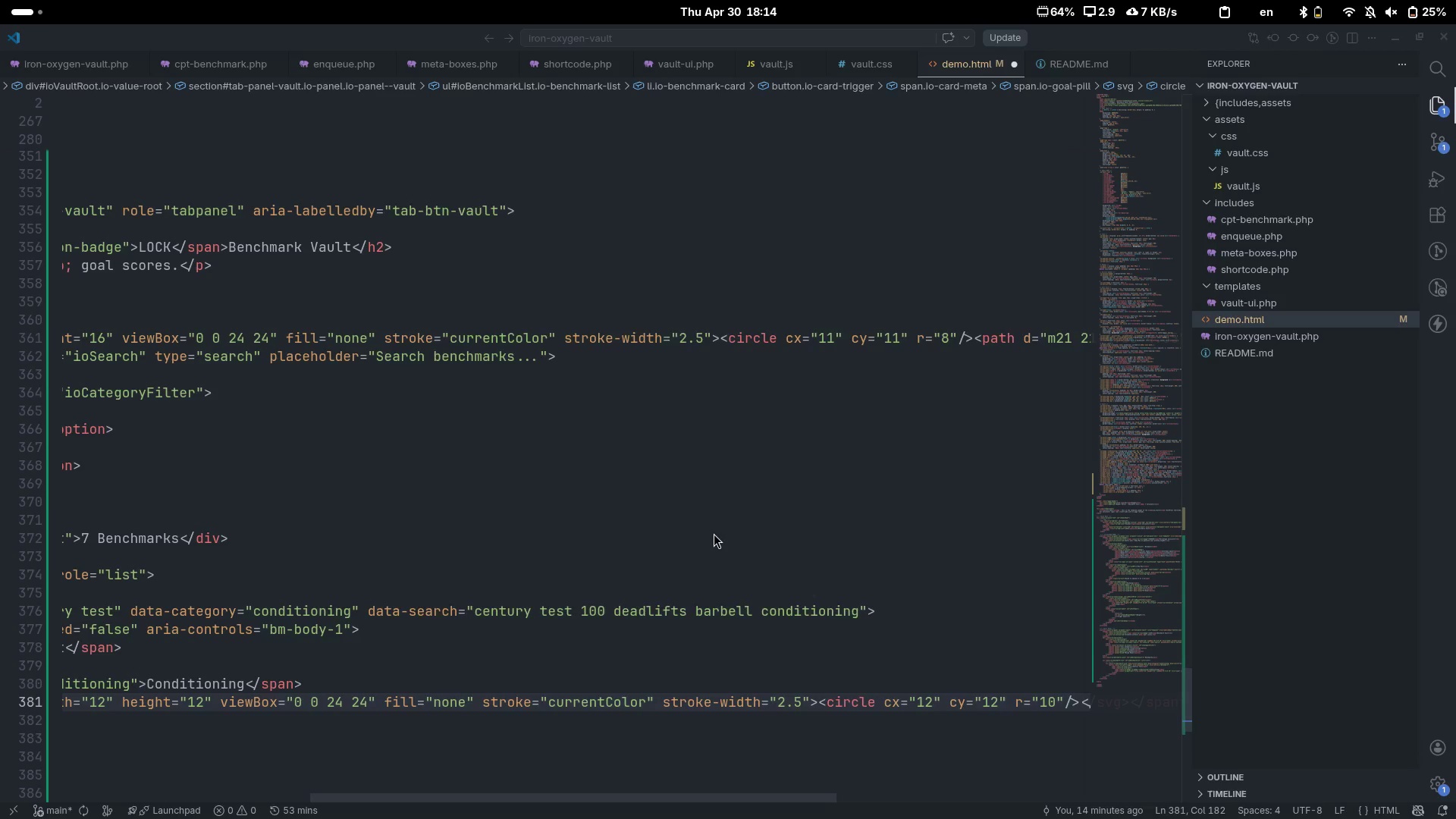 
key(Alt+Tab)